 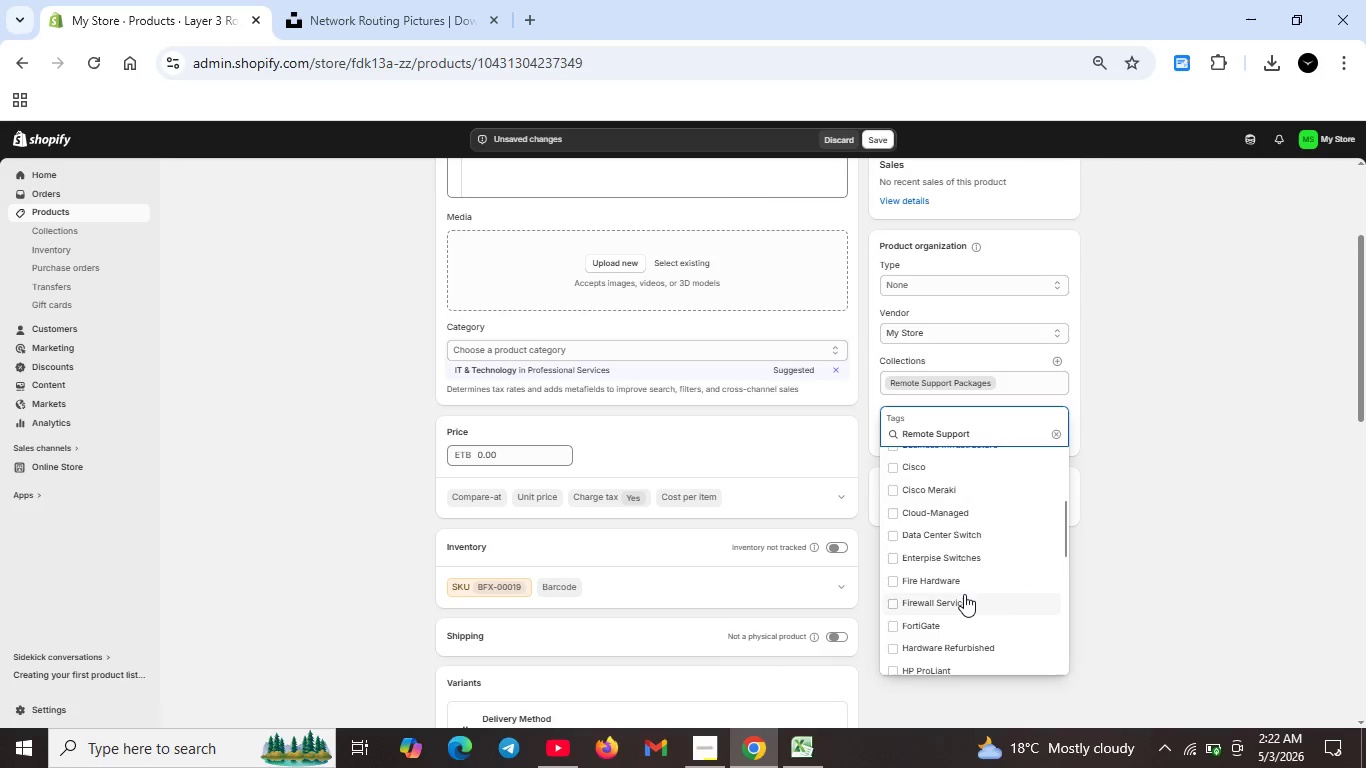 
scroll: coordinate [971, 611], scroll_direction: down, amount: 4.0
 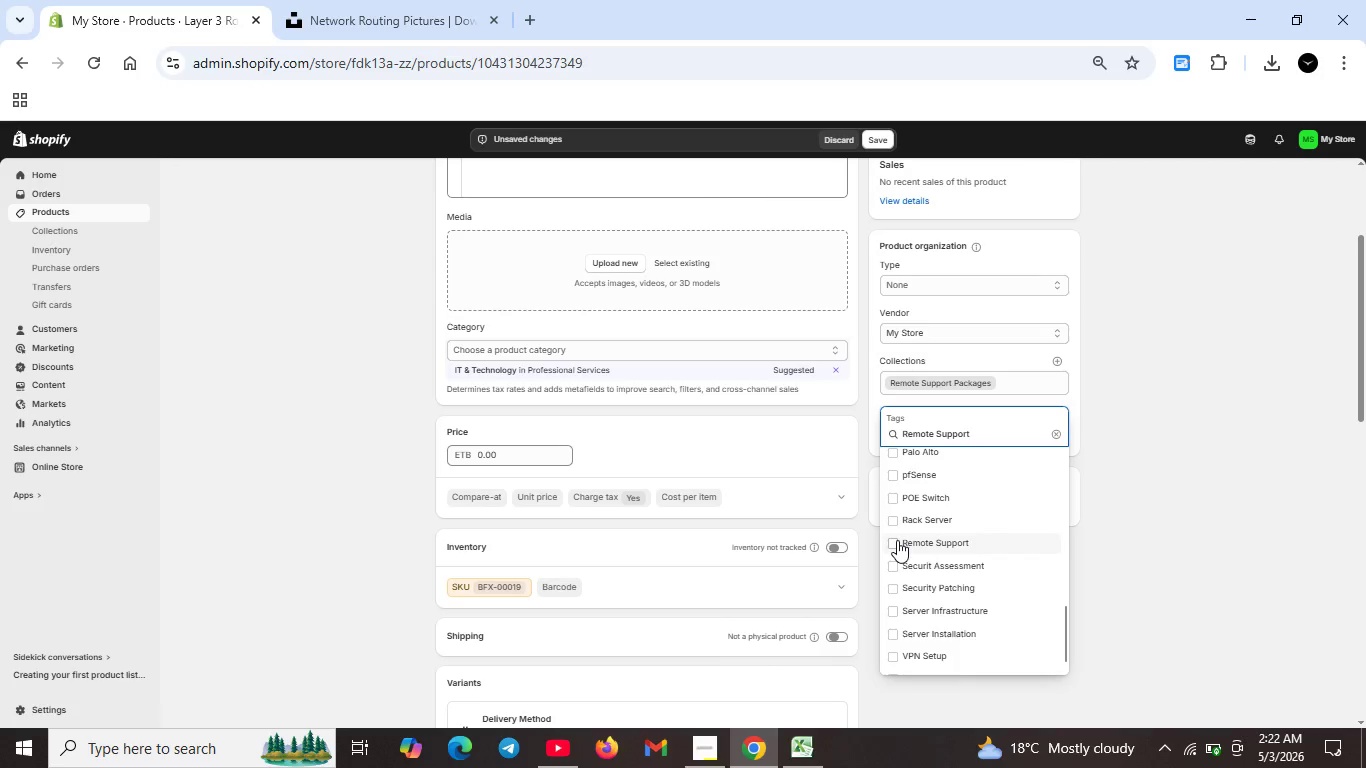 
left_click([897, 540])
 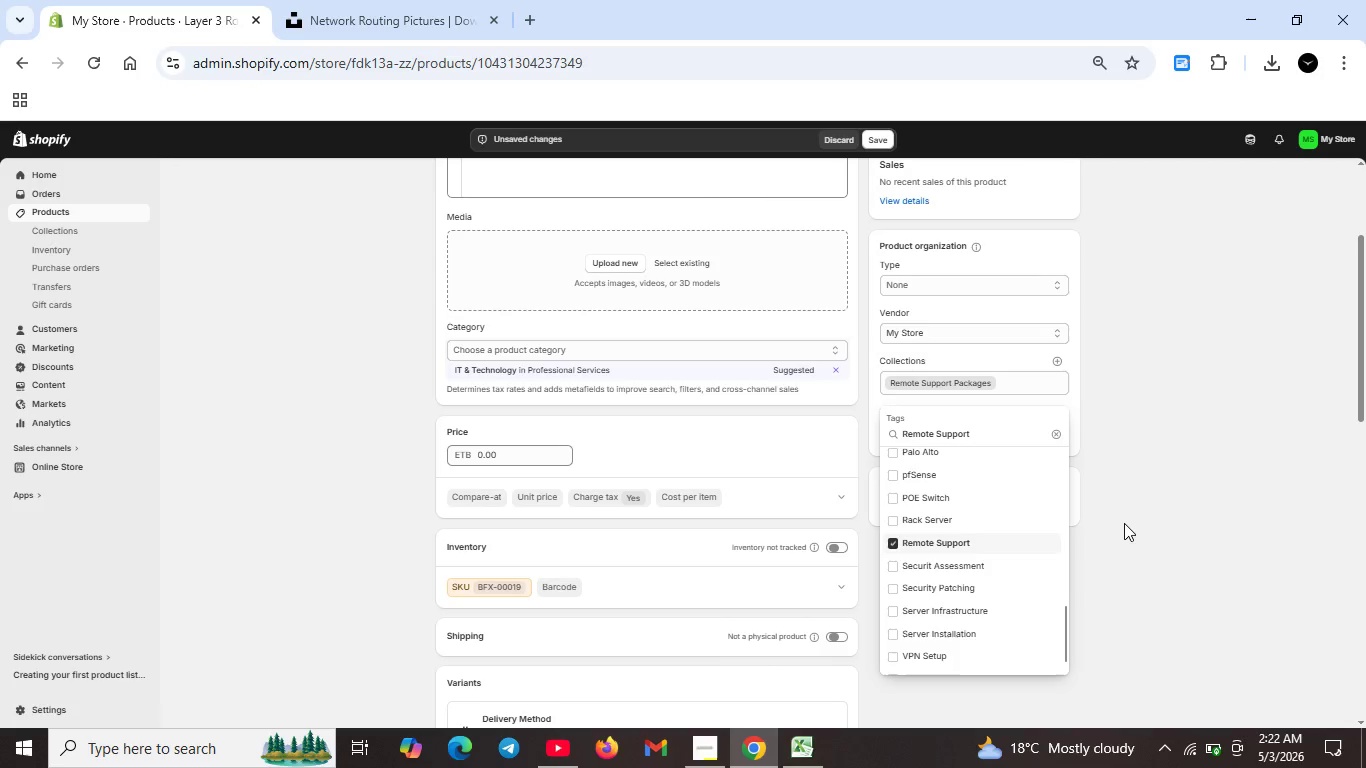 
left_click([1124, 523])
 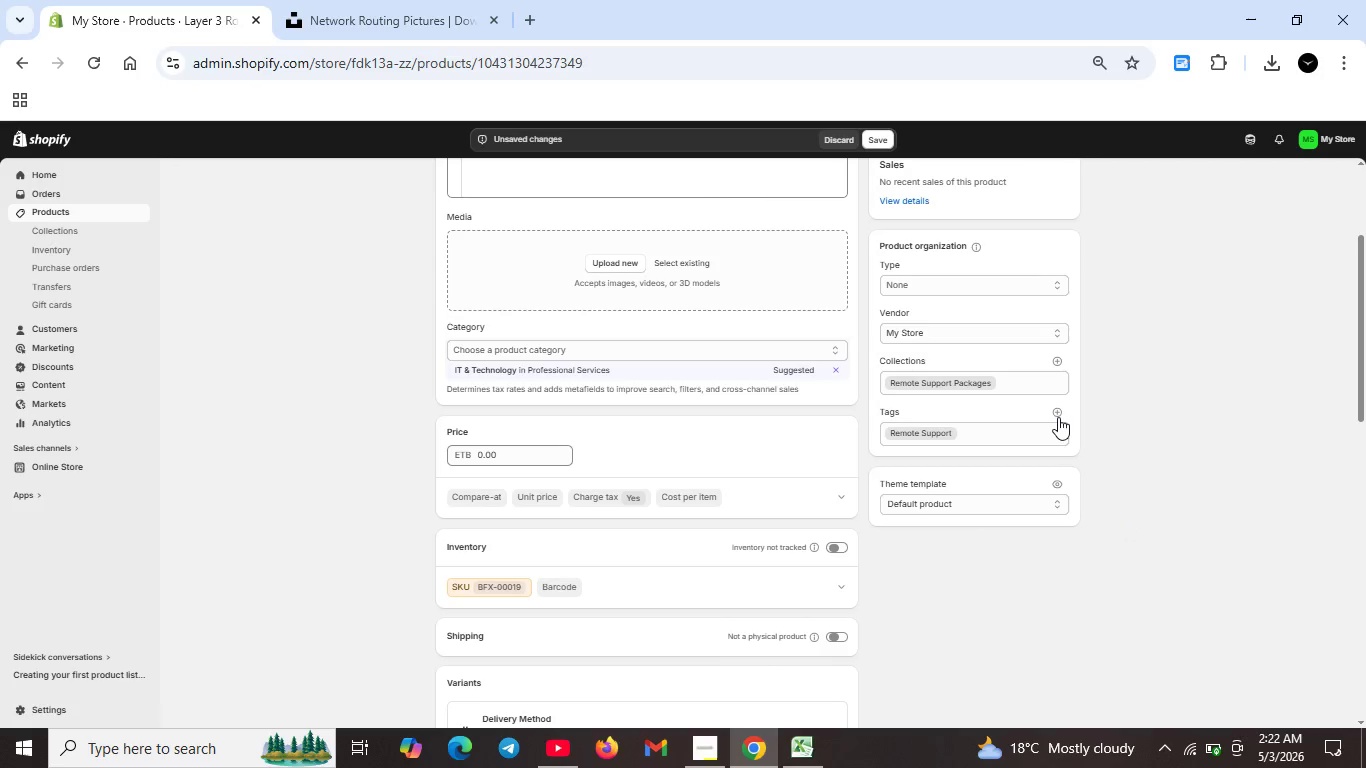 
left_click([1058, 414])
 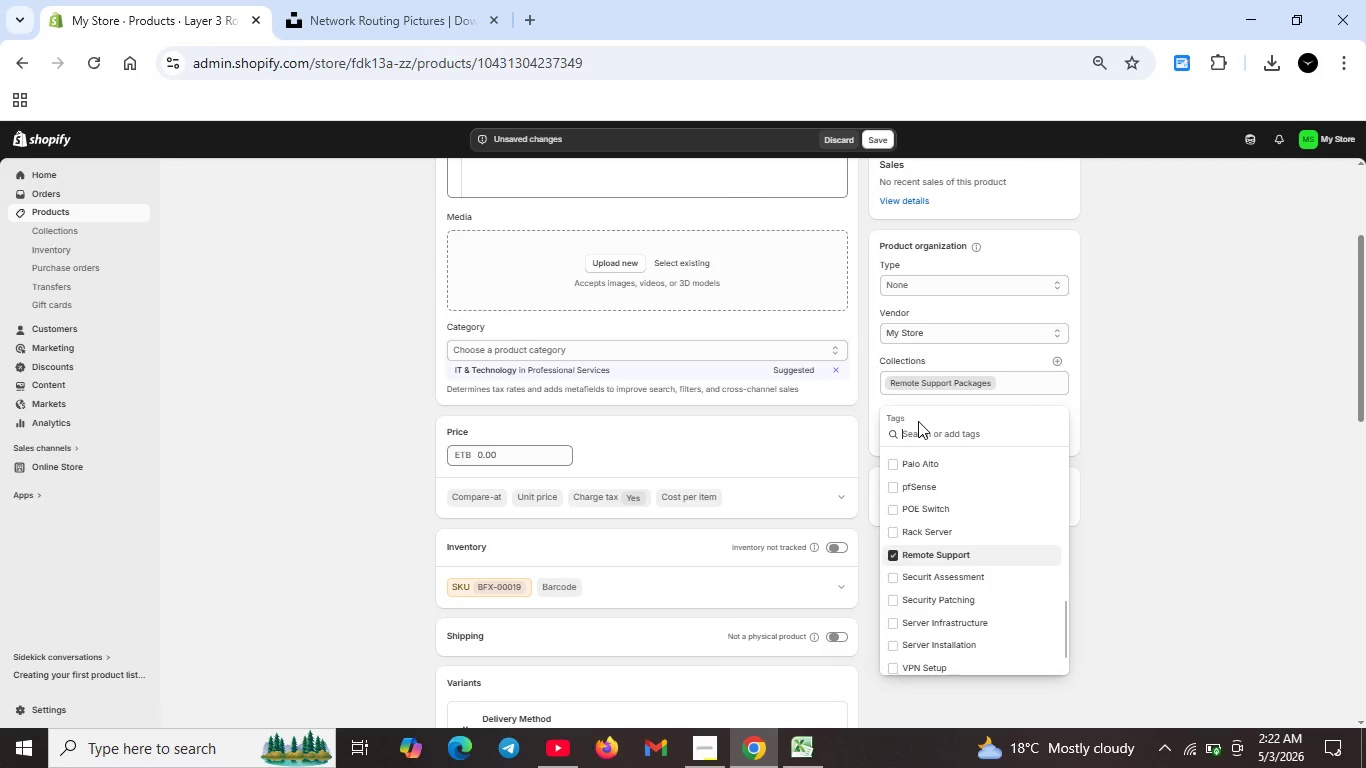 
type(Routing Support)
 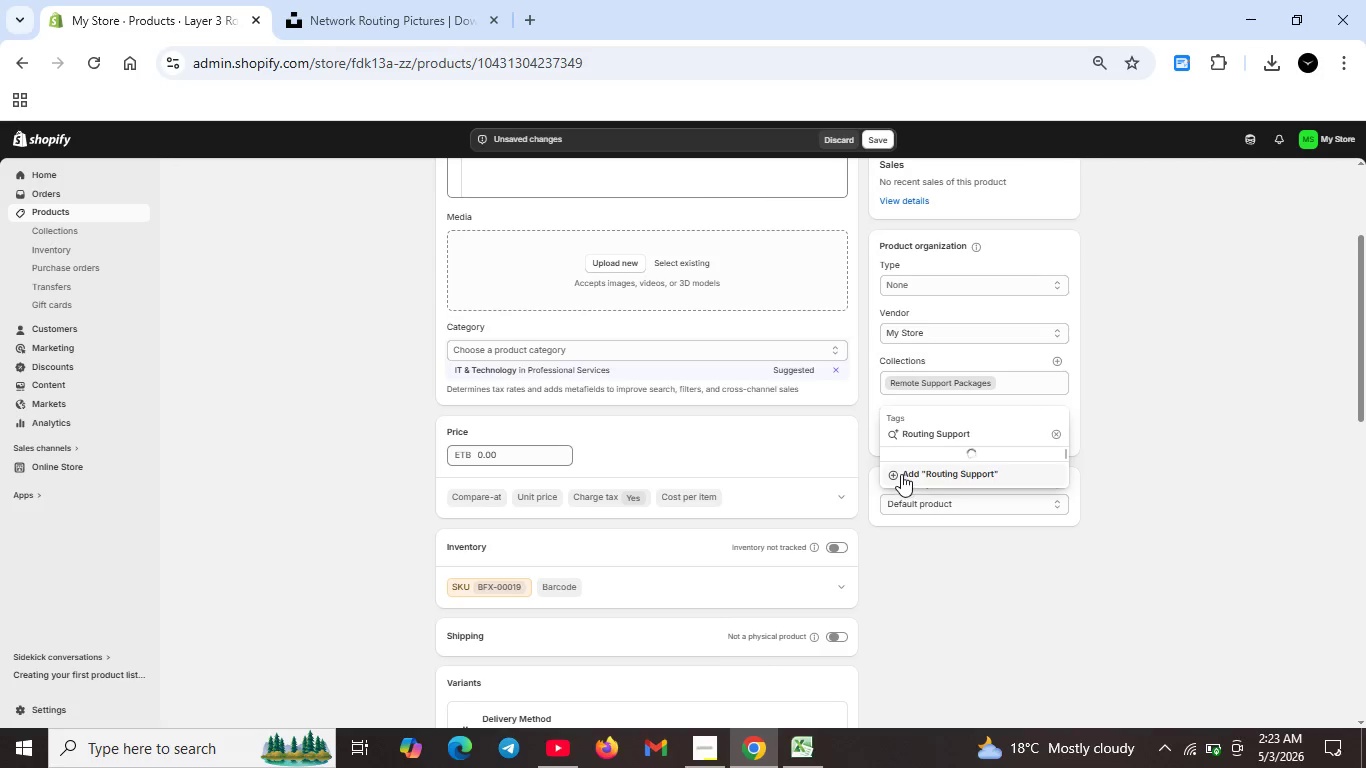 
left_click([898, 472])
 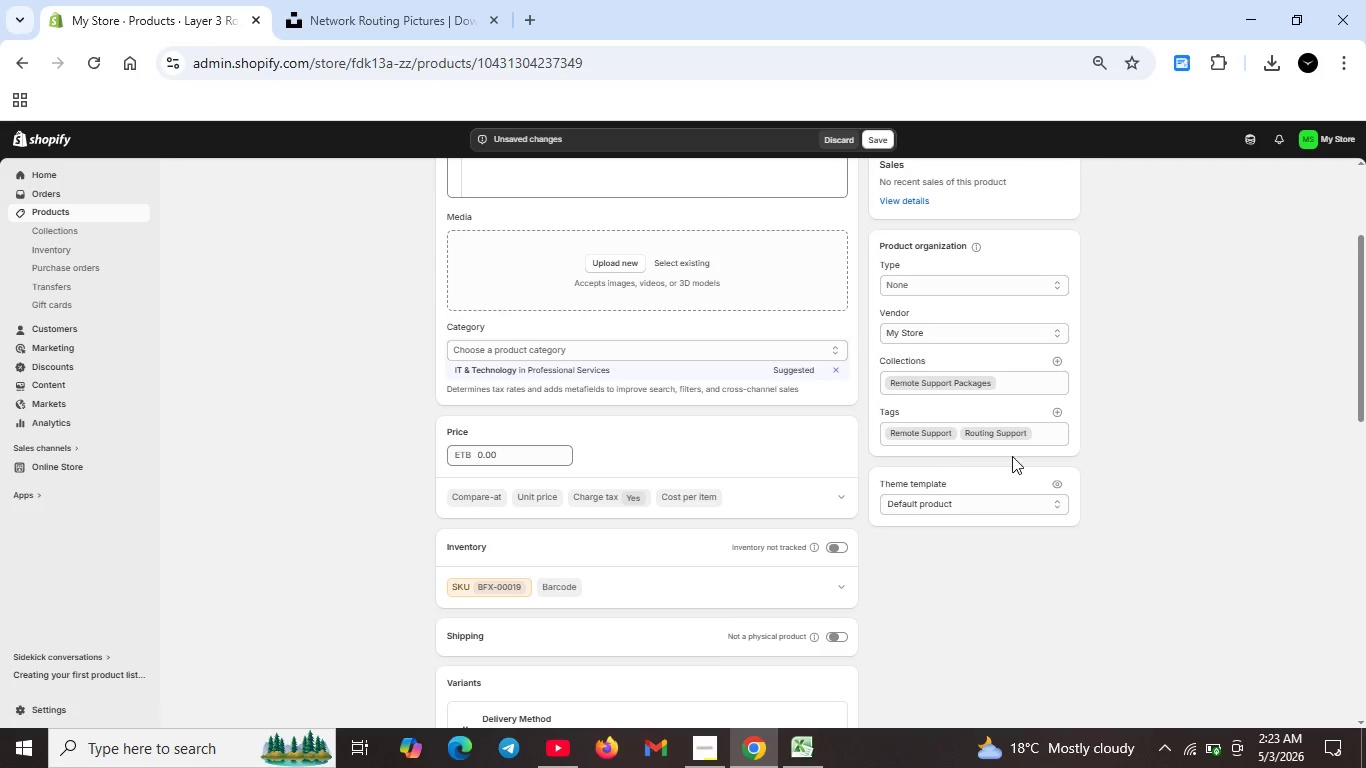 
mouse_move([1032, 418])
 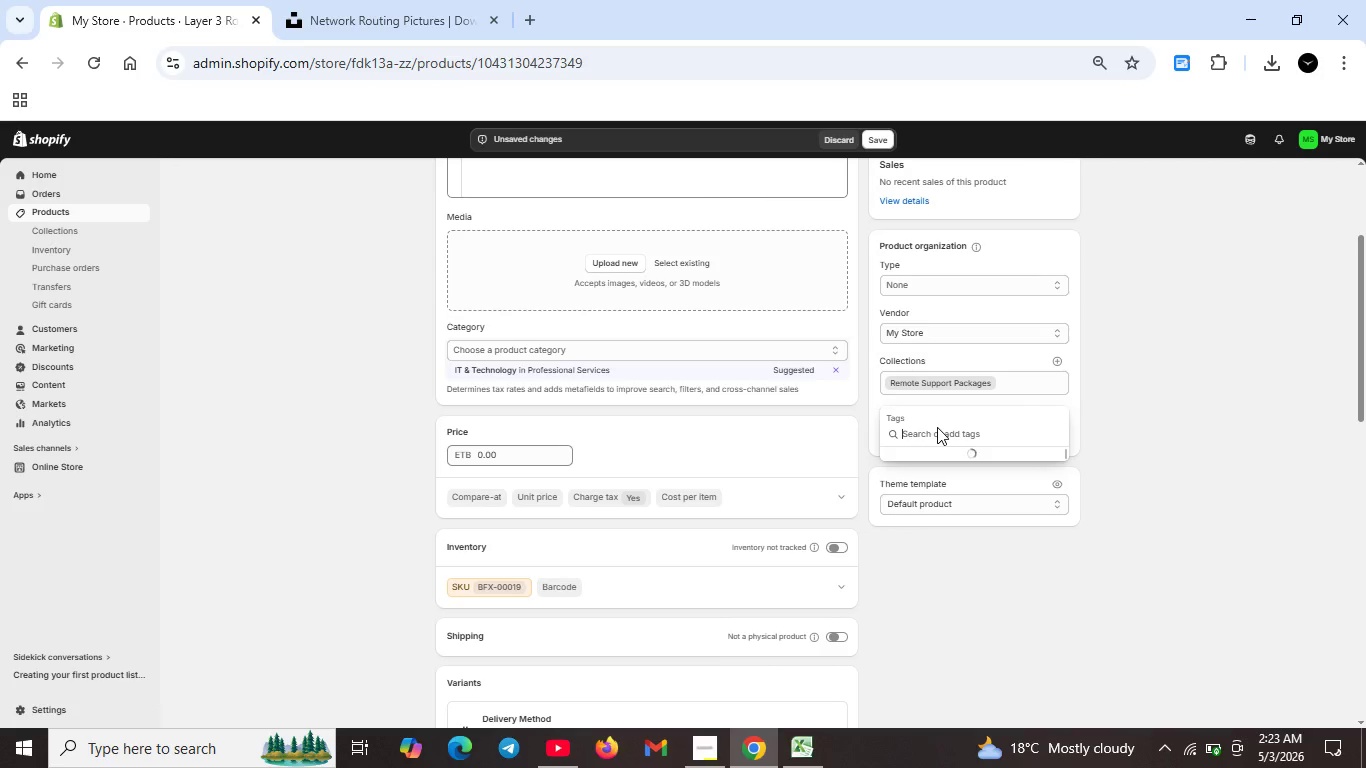 
type(Network Performance)
 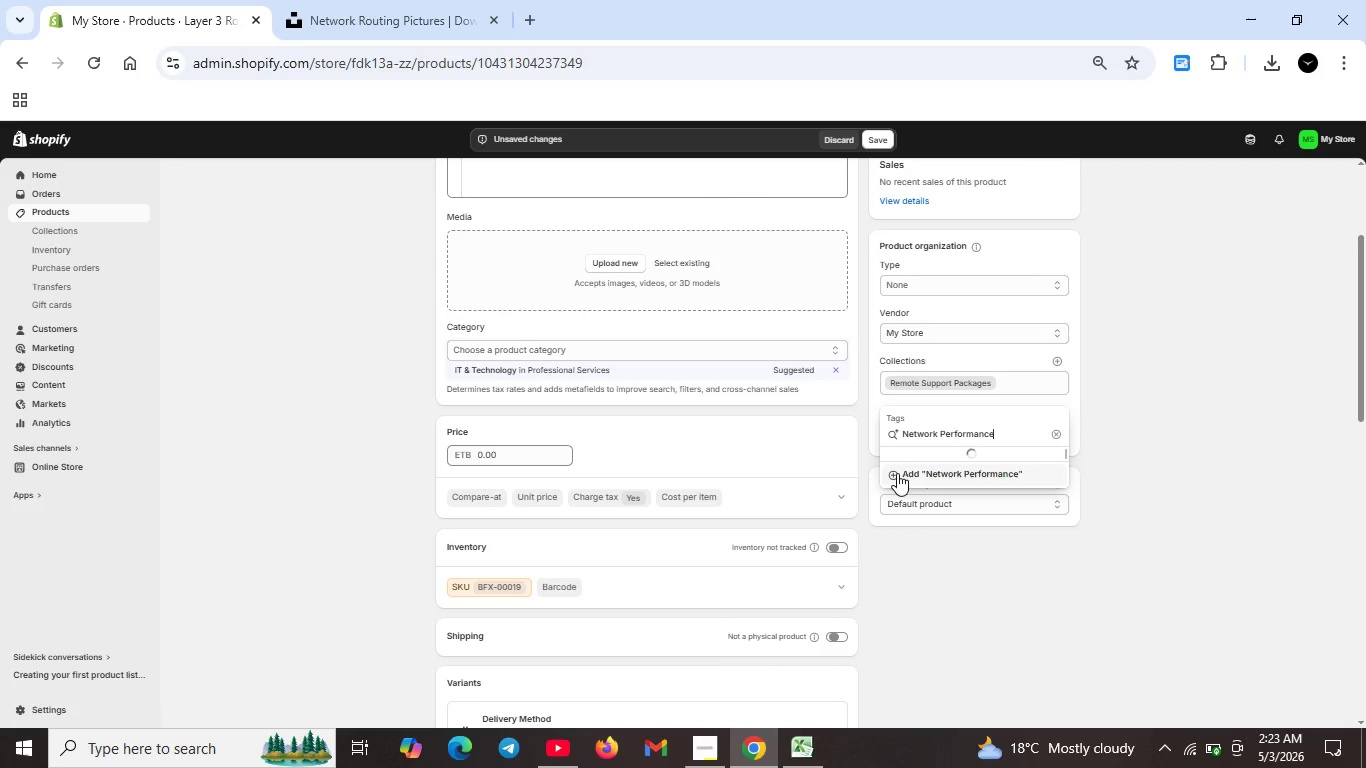 
left_click([894, 473])
 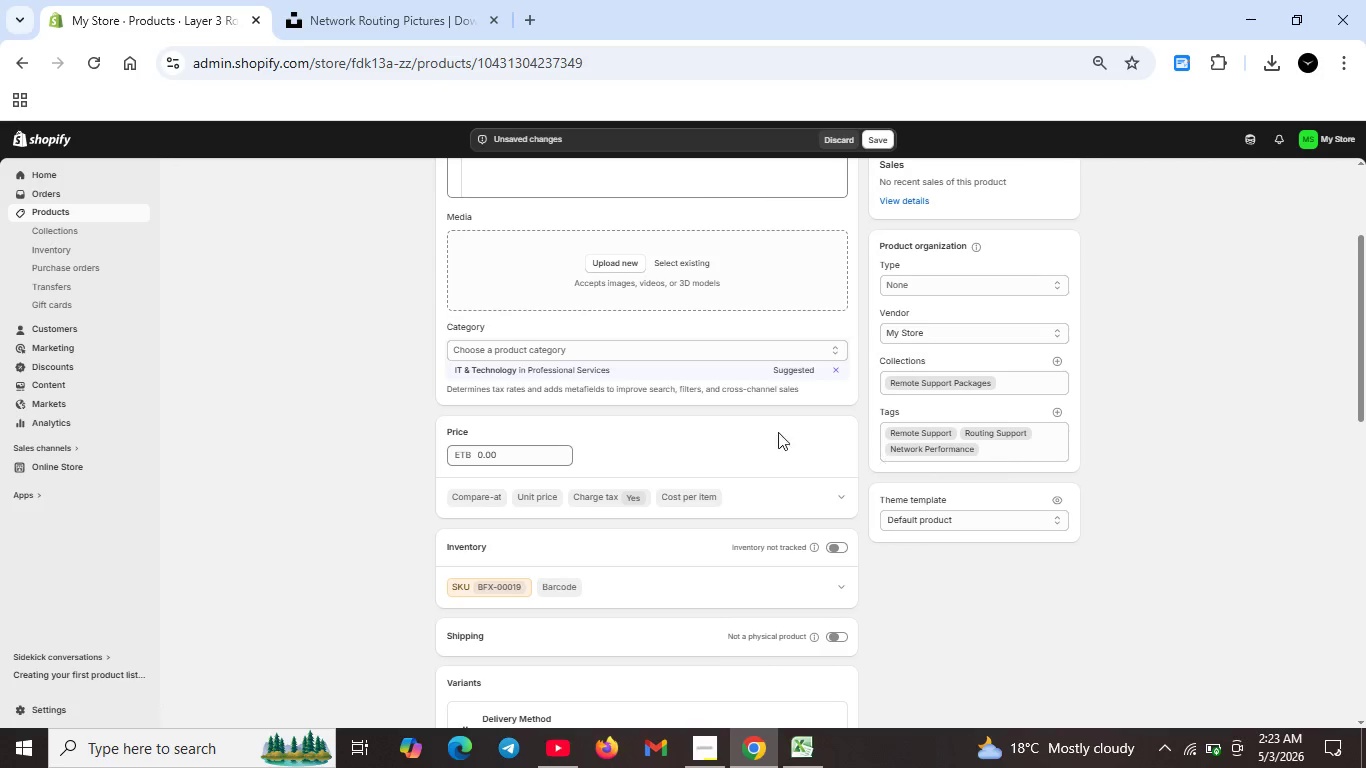 
scroll: coordinate [742, 433], scroll_direction: up, amount: 1.0
 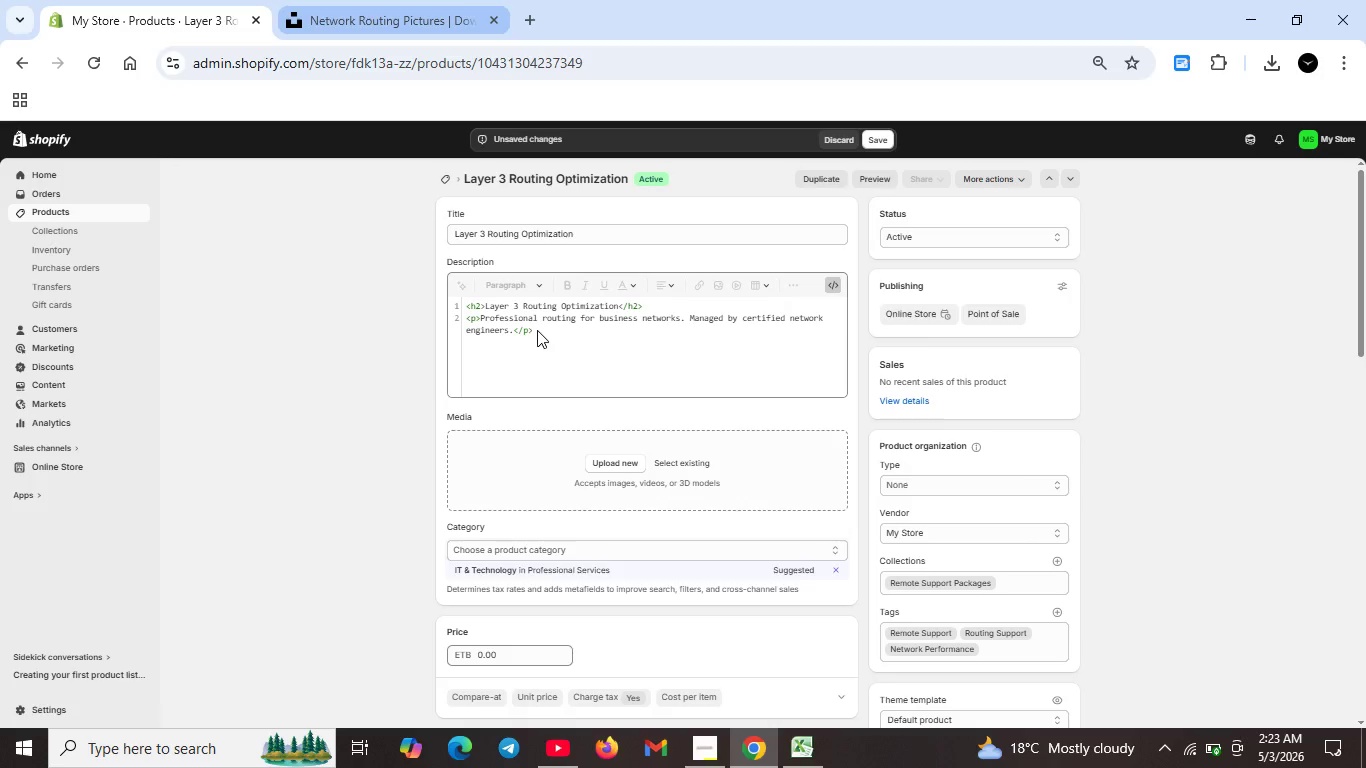 
left_click([622, 463])
 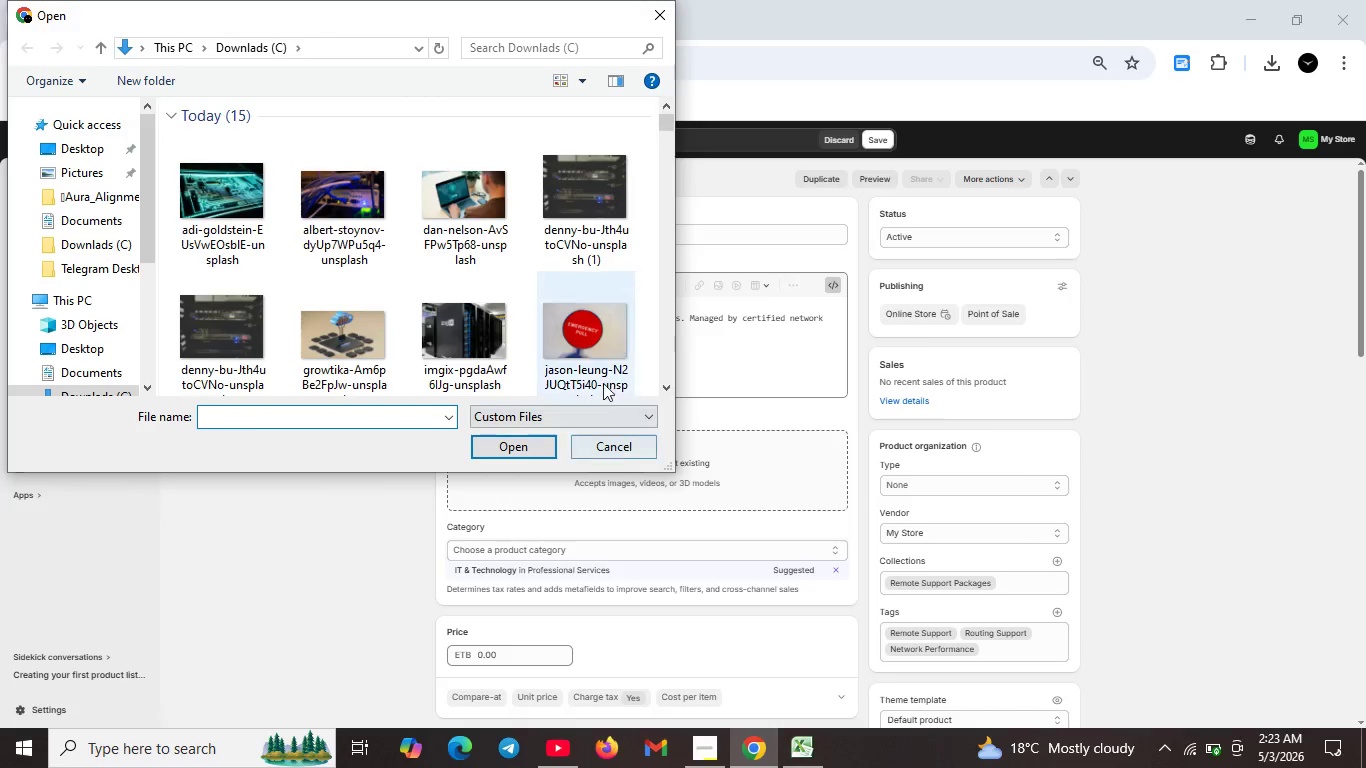 
wait(5.44)
 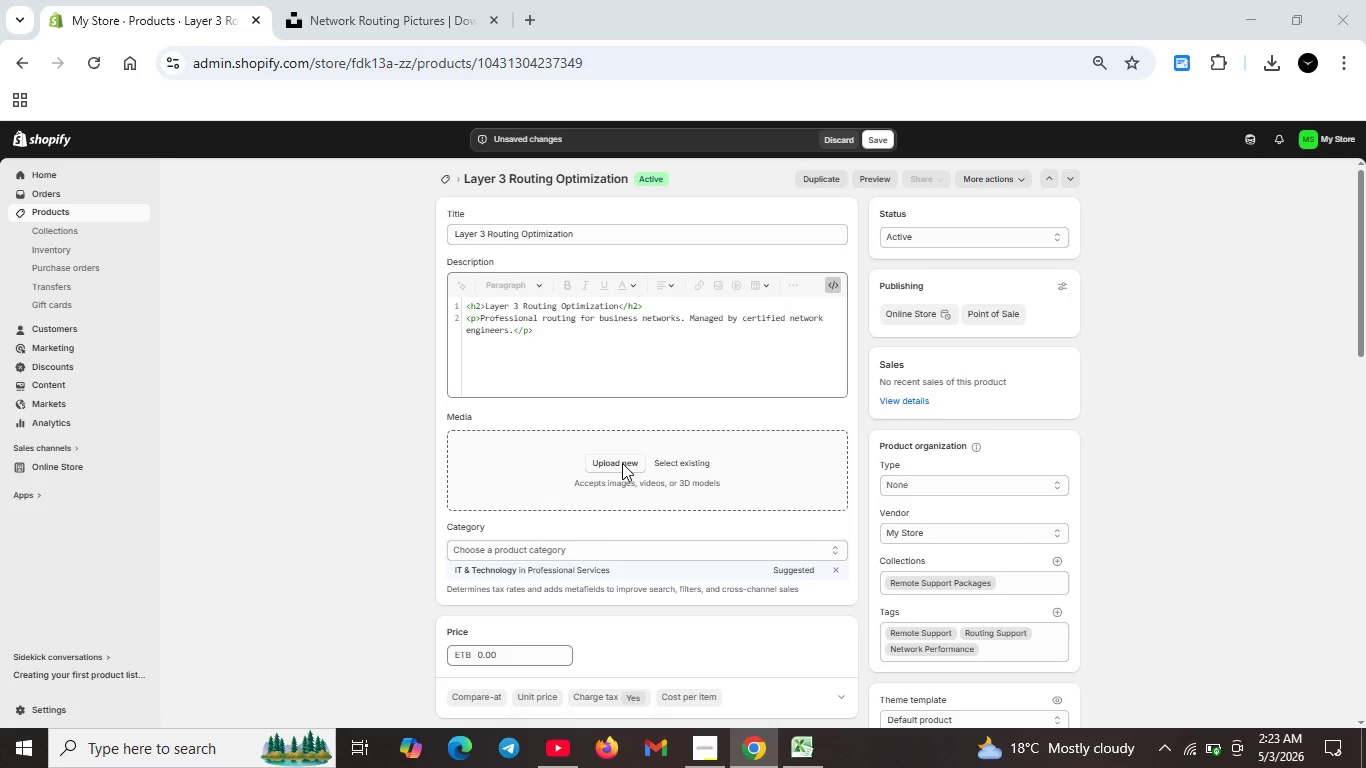 
type(sh)
 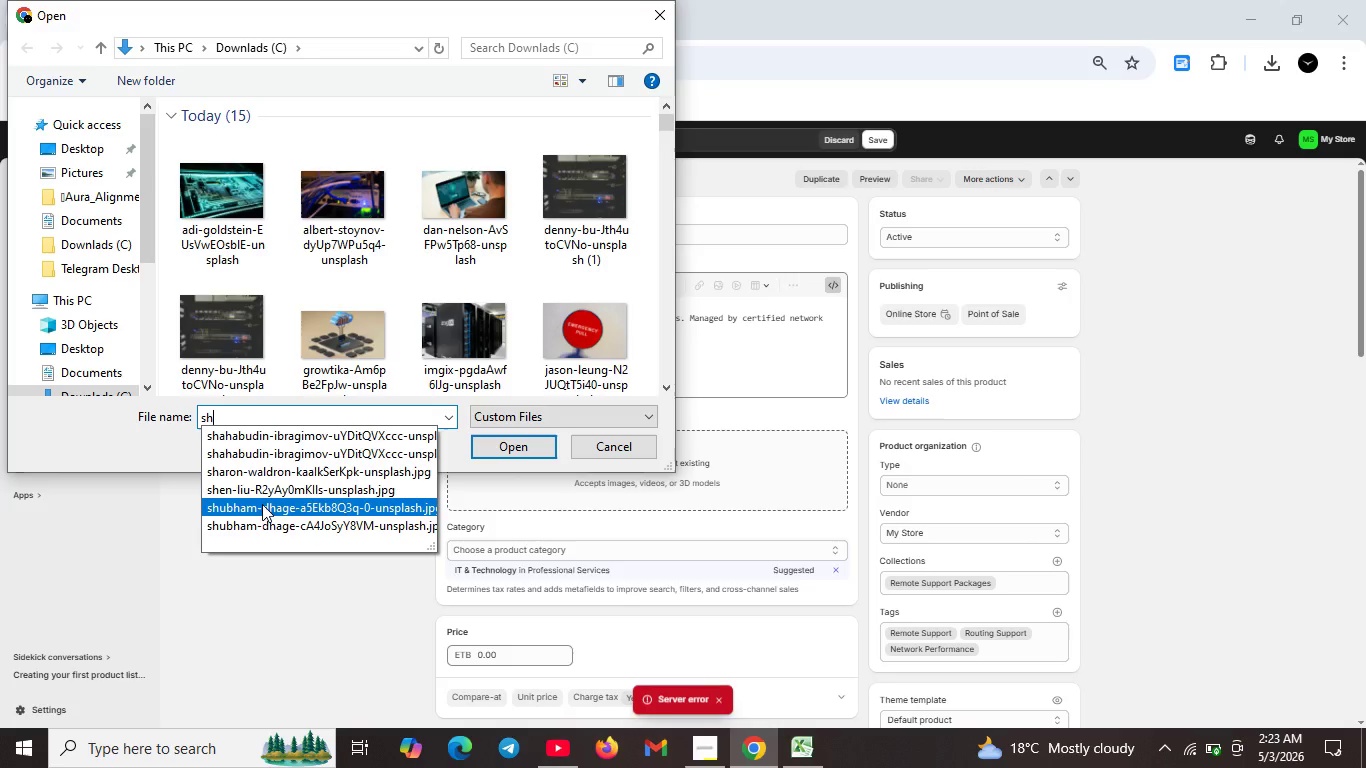 
left_click([262, 507])
 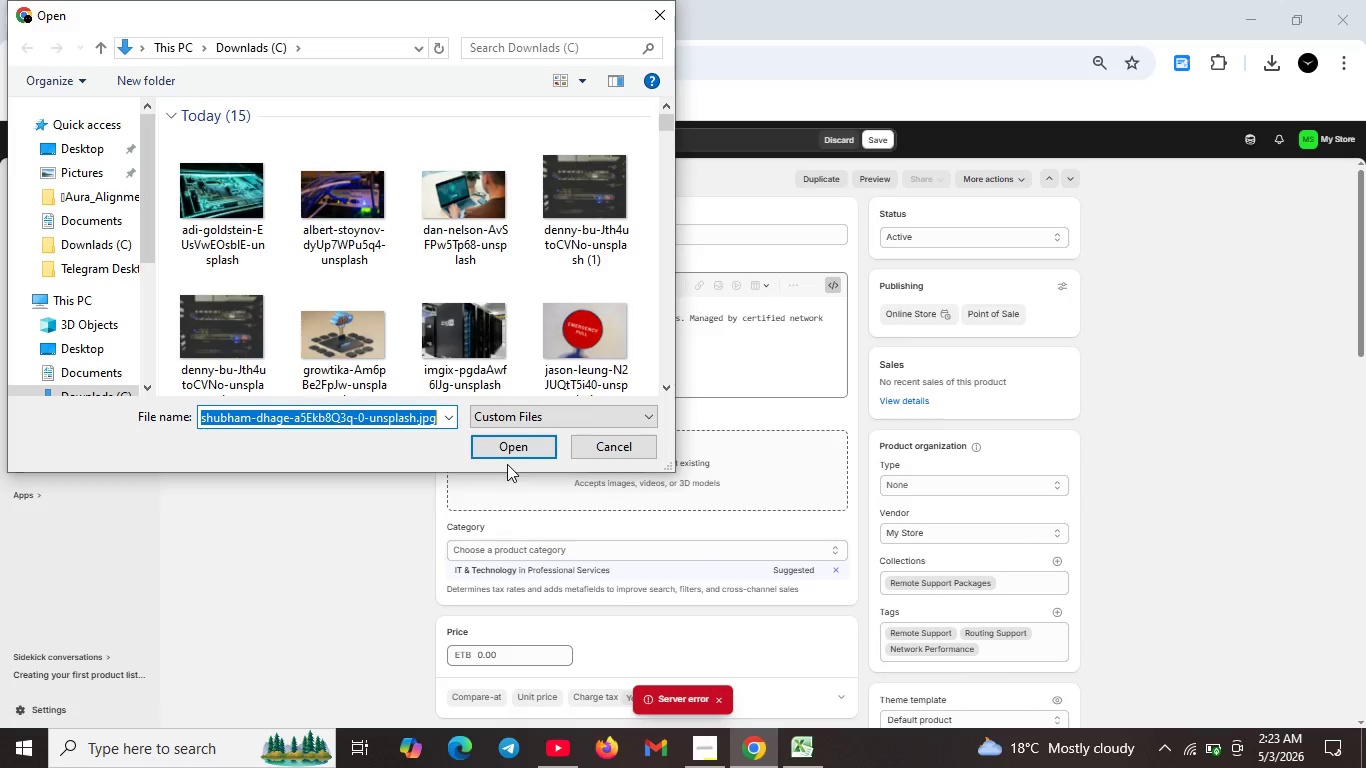 
left_click([515, 448])
 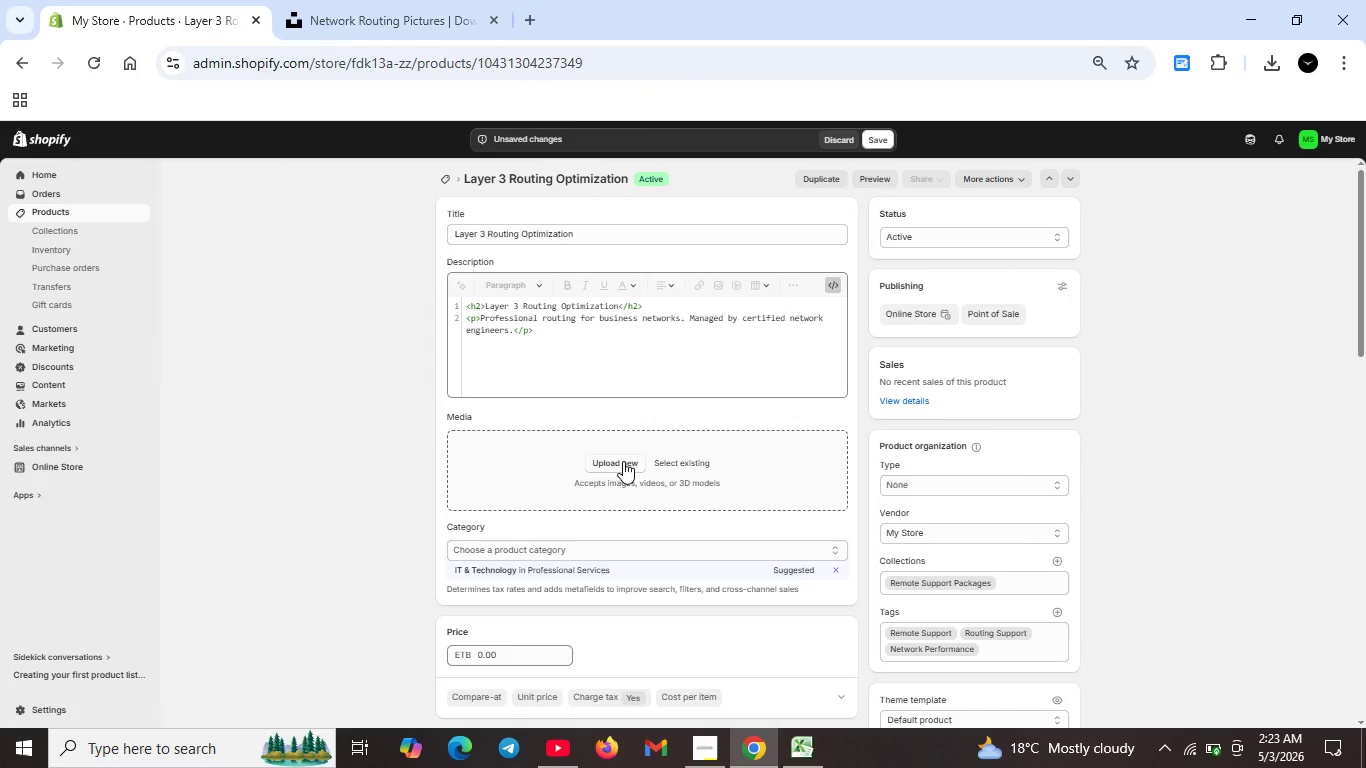 
scroll: coordinate [748, 474], scroll_direction: down, amount: 11.0
 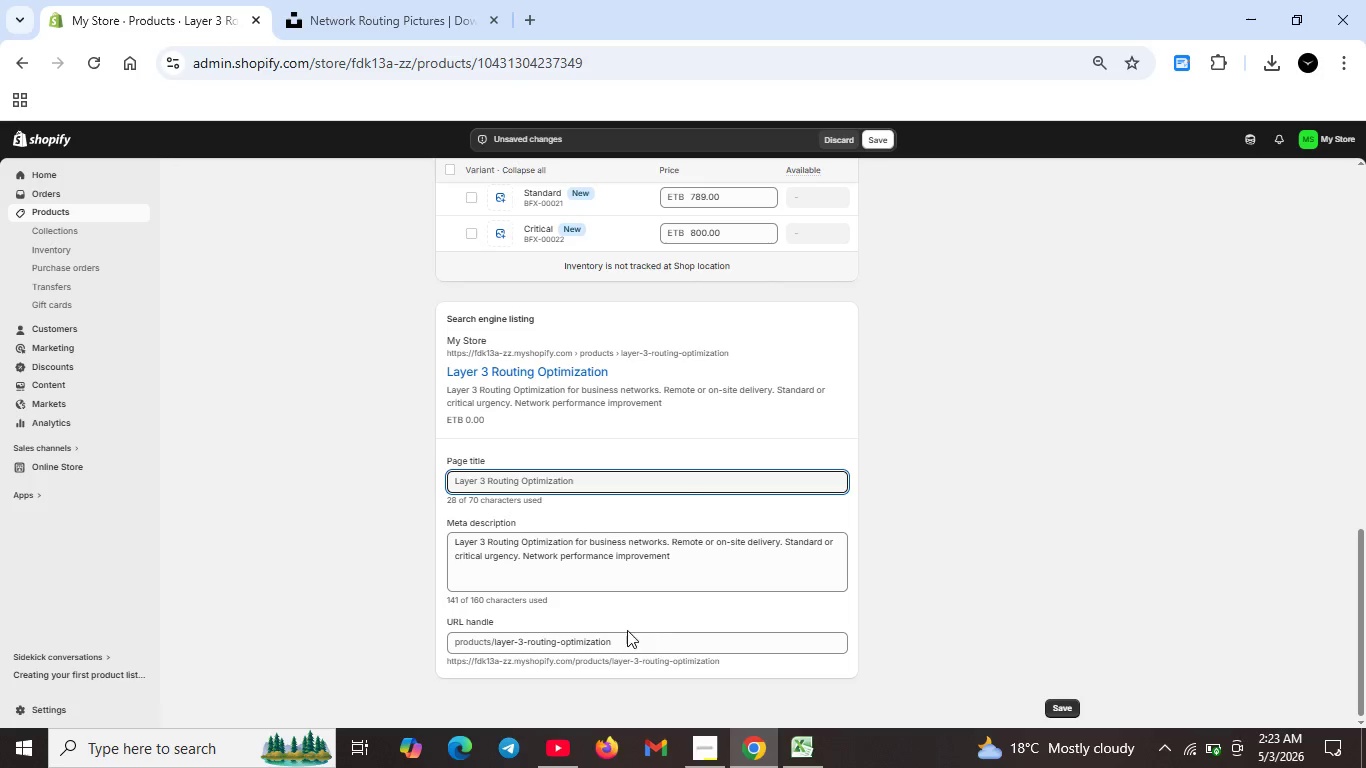 
scroll: coordinate [678, 615], scroll_direction: up, amount: 10.0
 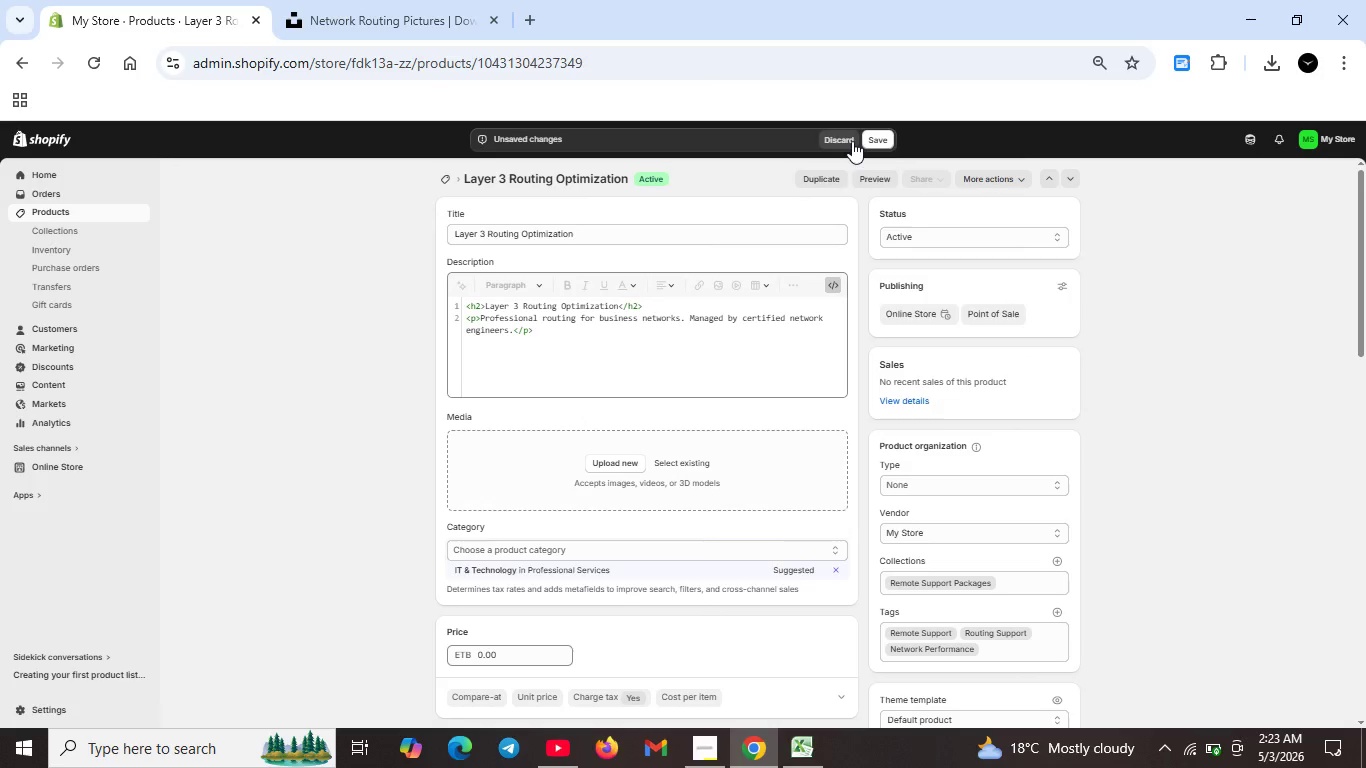 
left_click([880, 139])
 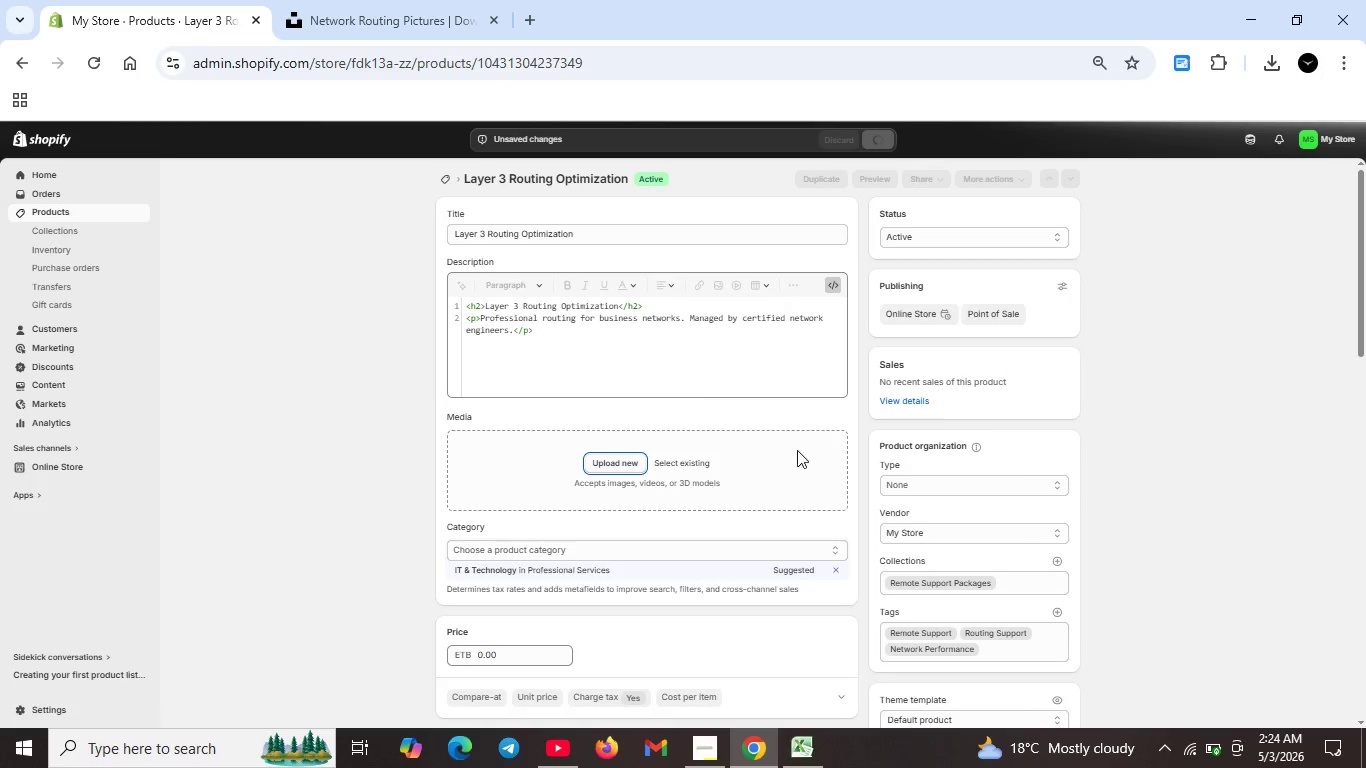 
wait(17.11)
 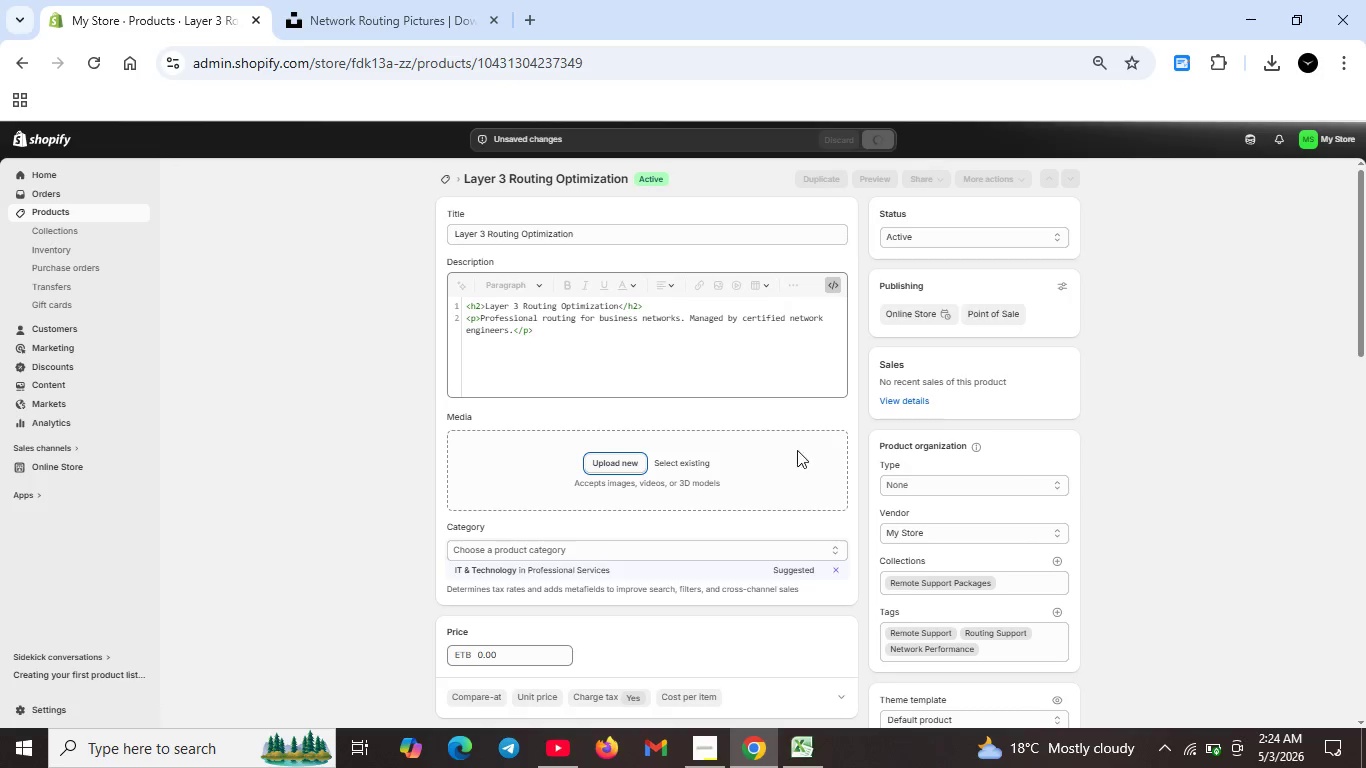 
left_click([601, 466])
 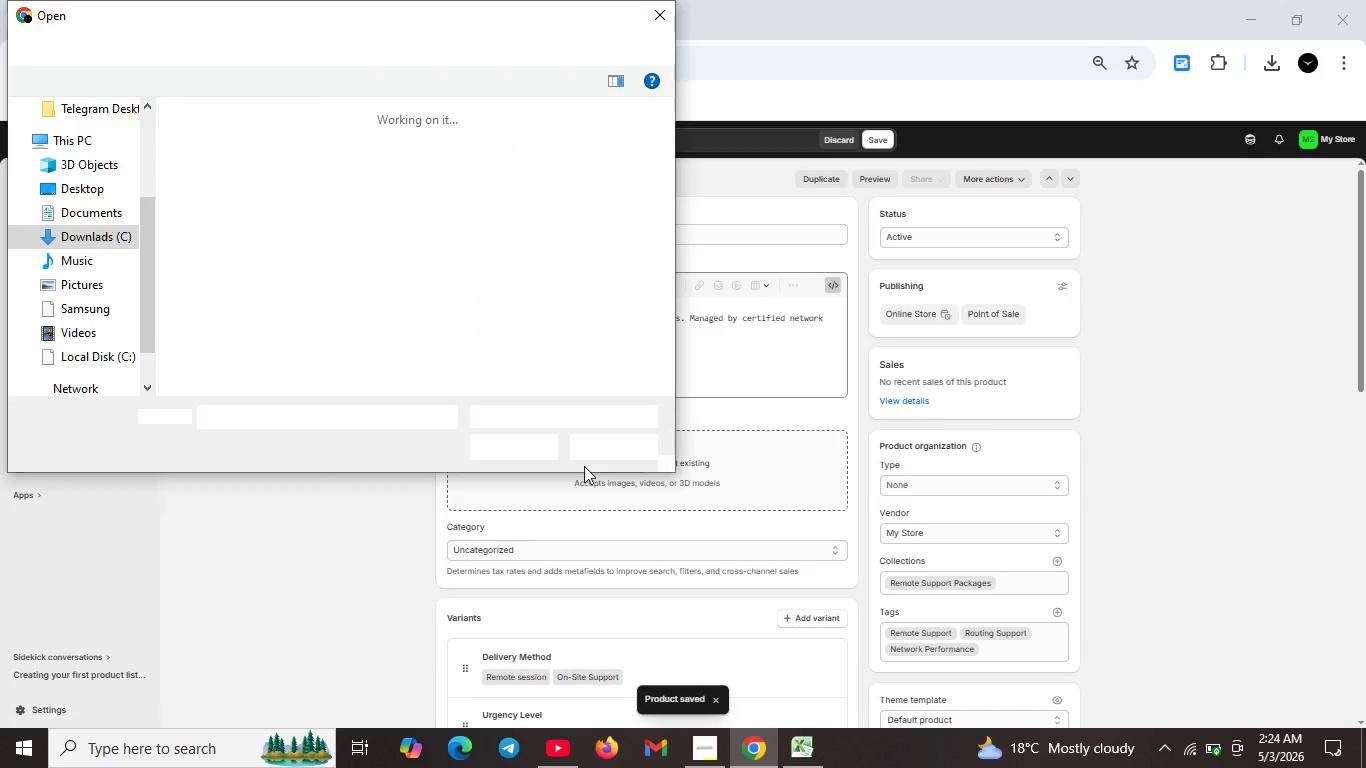 
wait(8.06)
 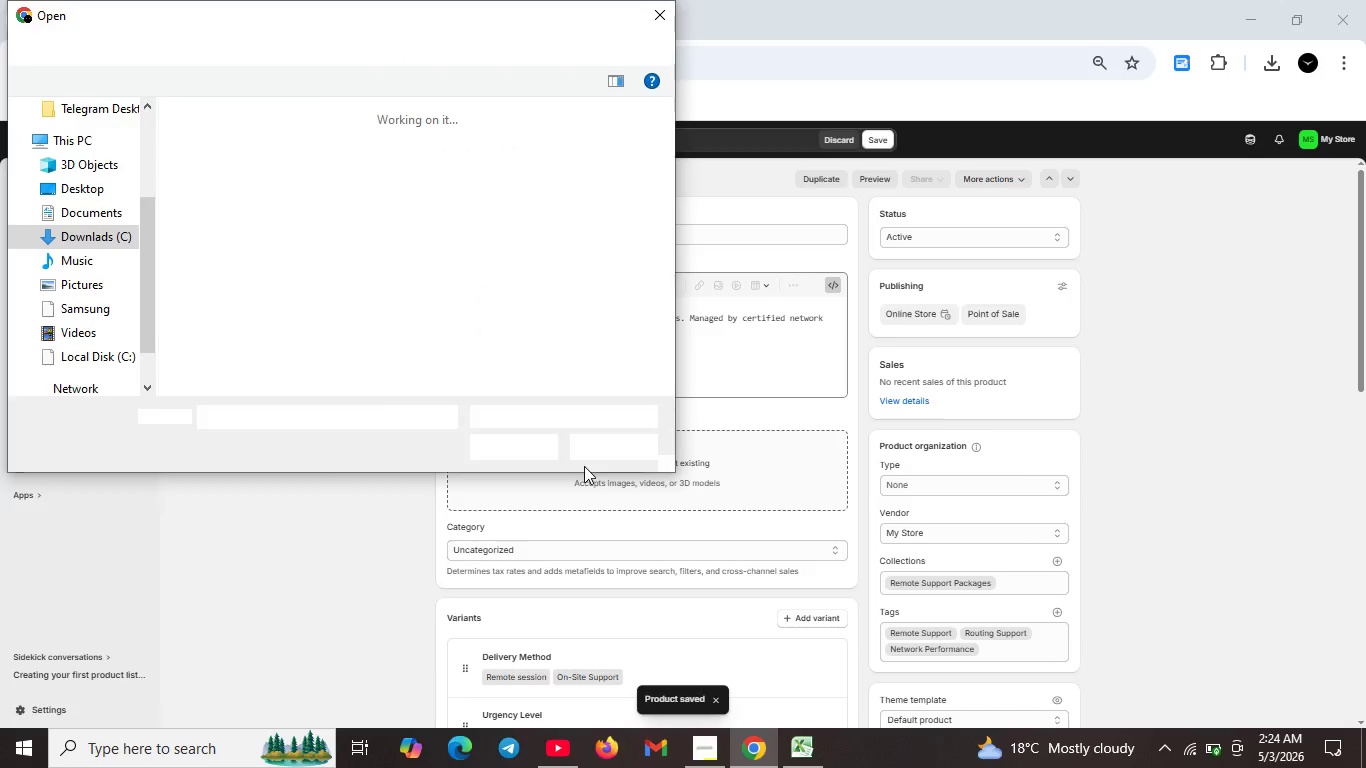 
type(sh)
 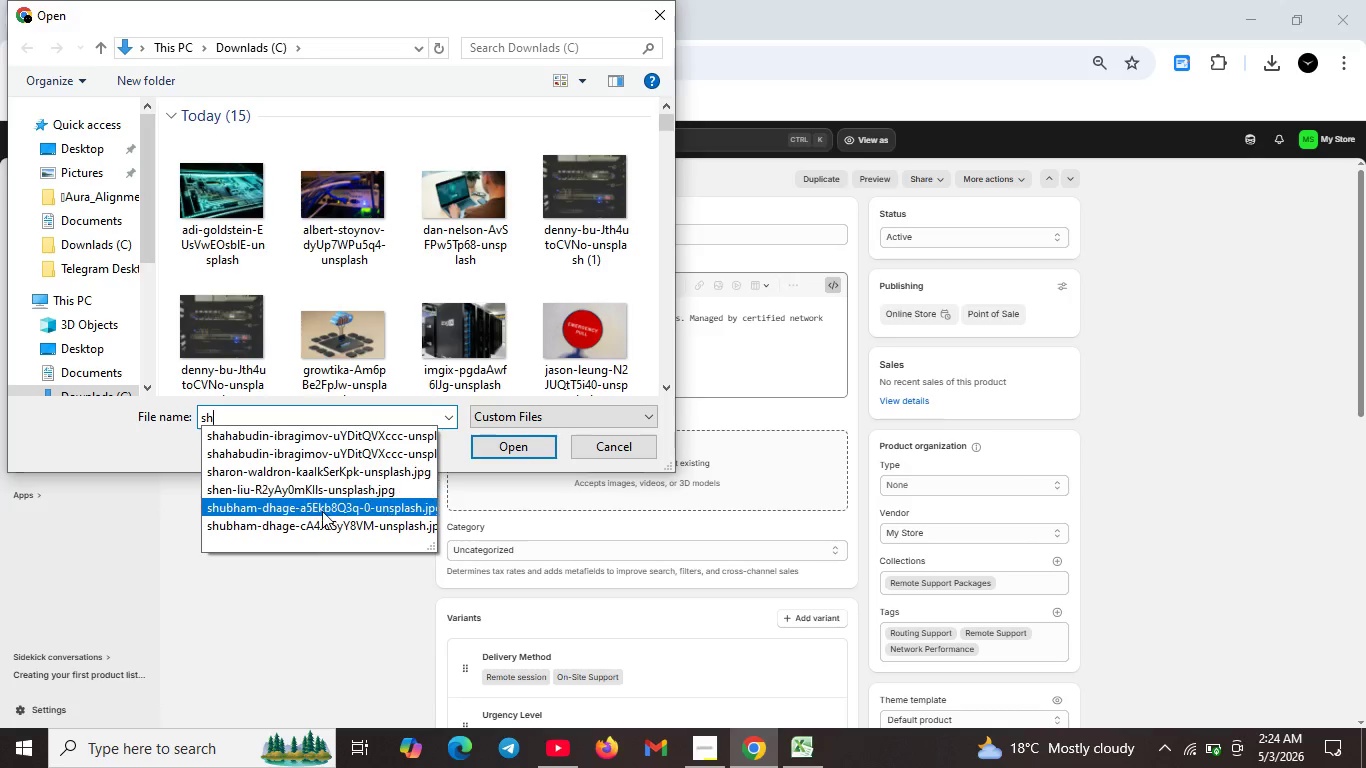 
left_click([322, 511])
 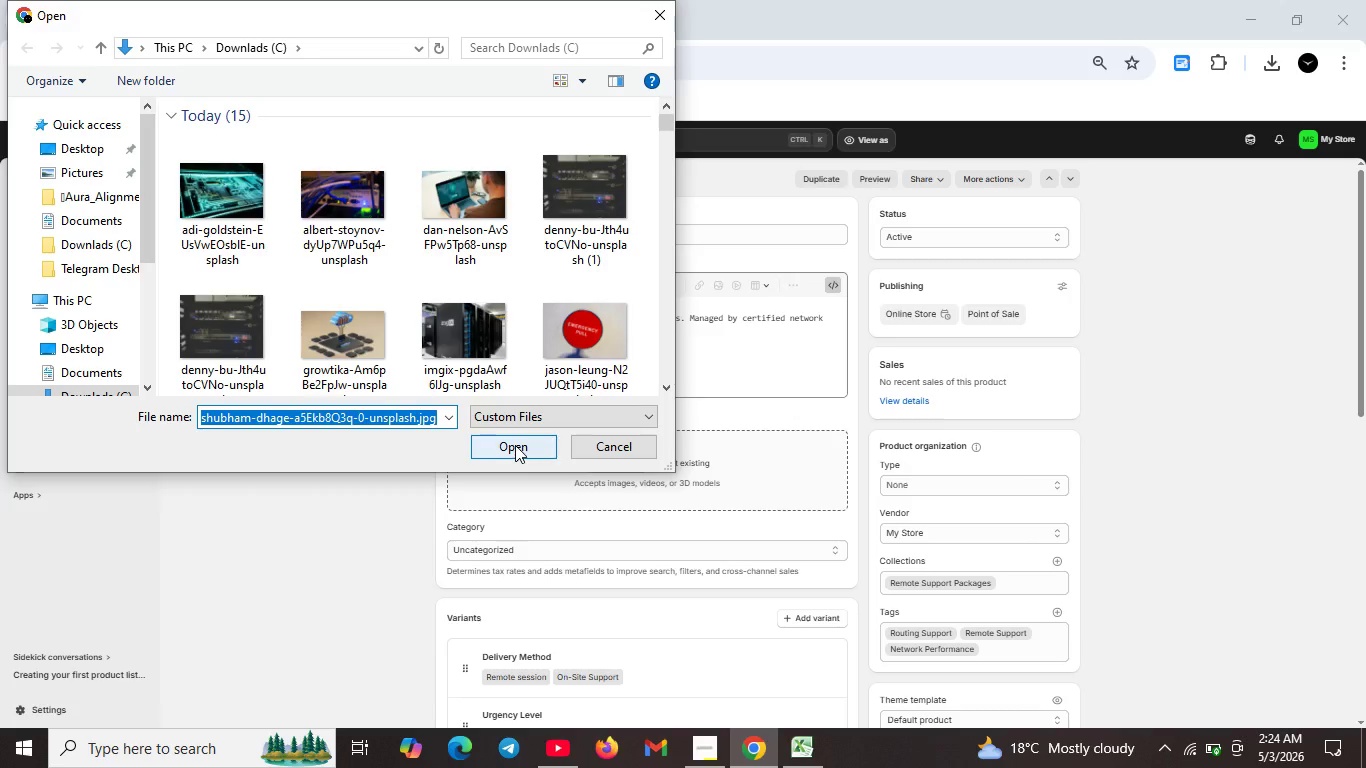 
left_click([515, 445])
 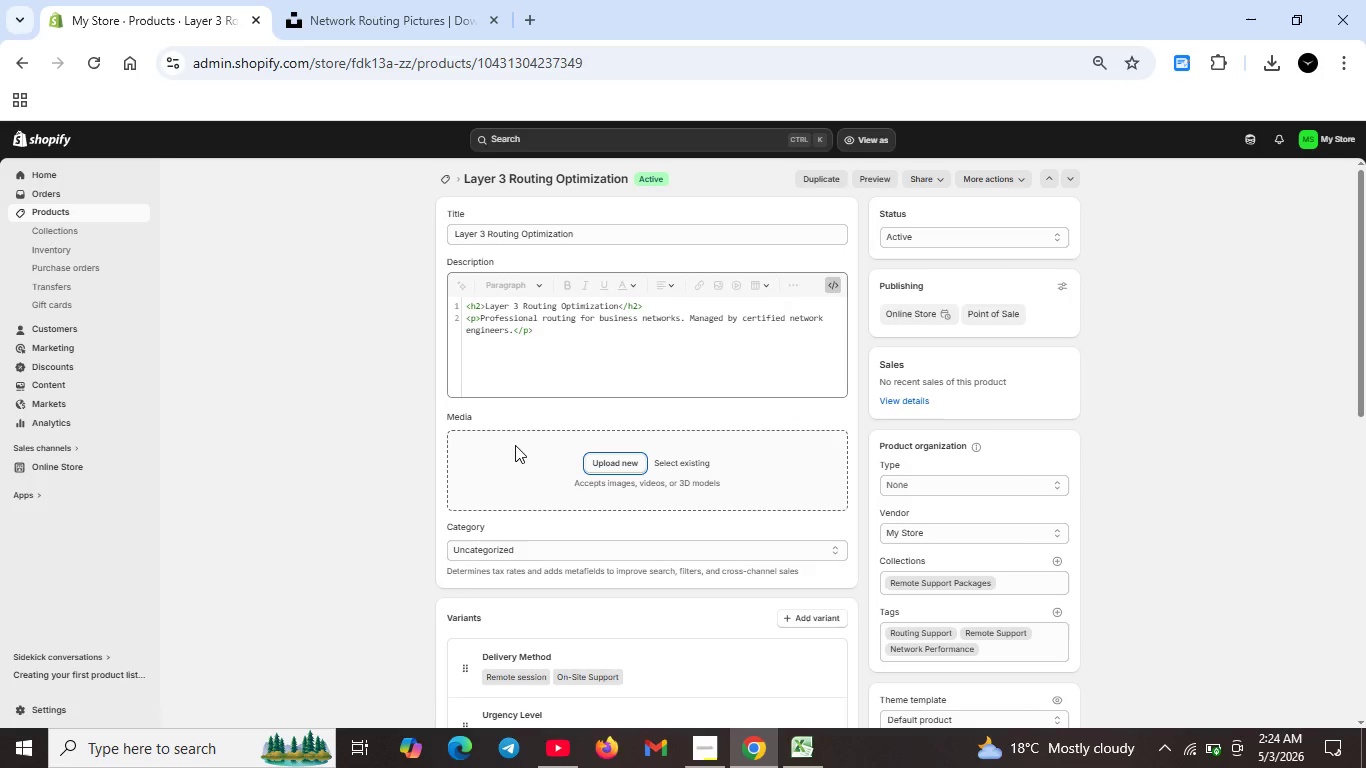 
wait(7.26)
 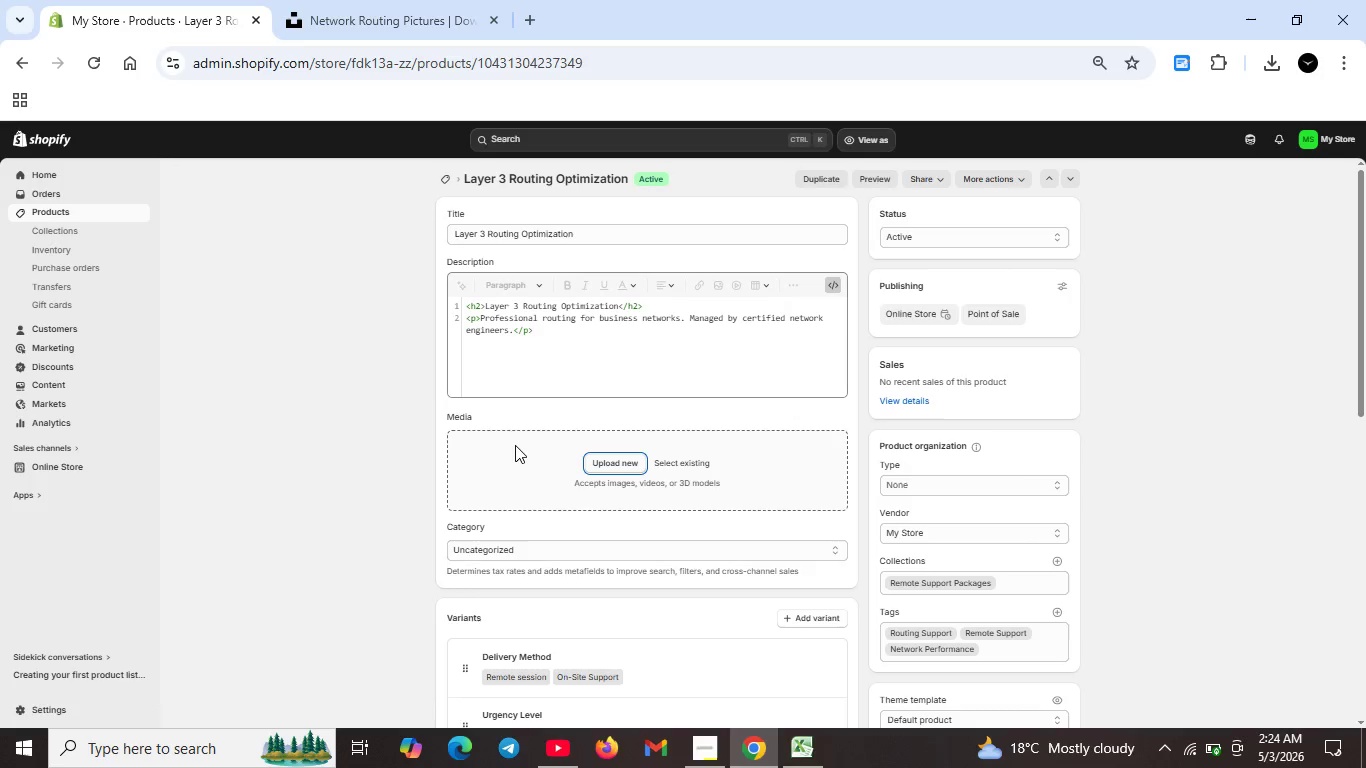 
left_click([629, 462])
 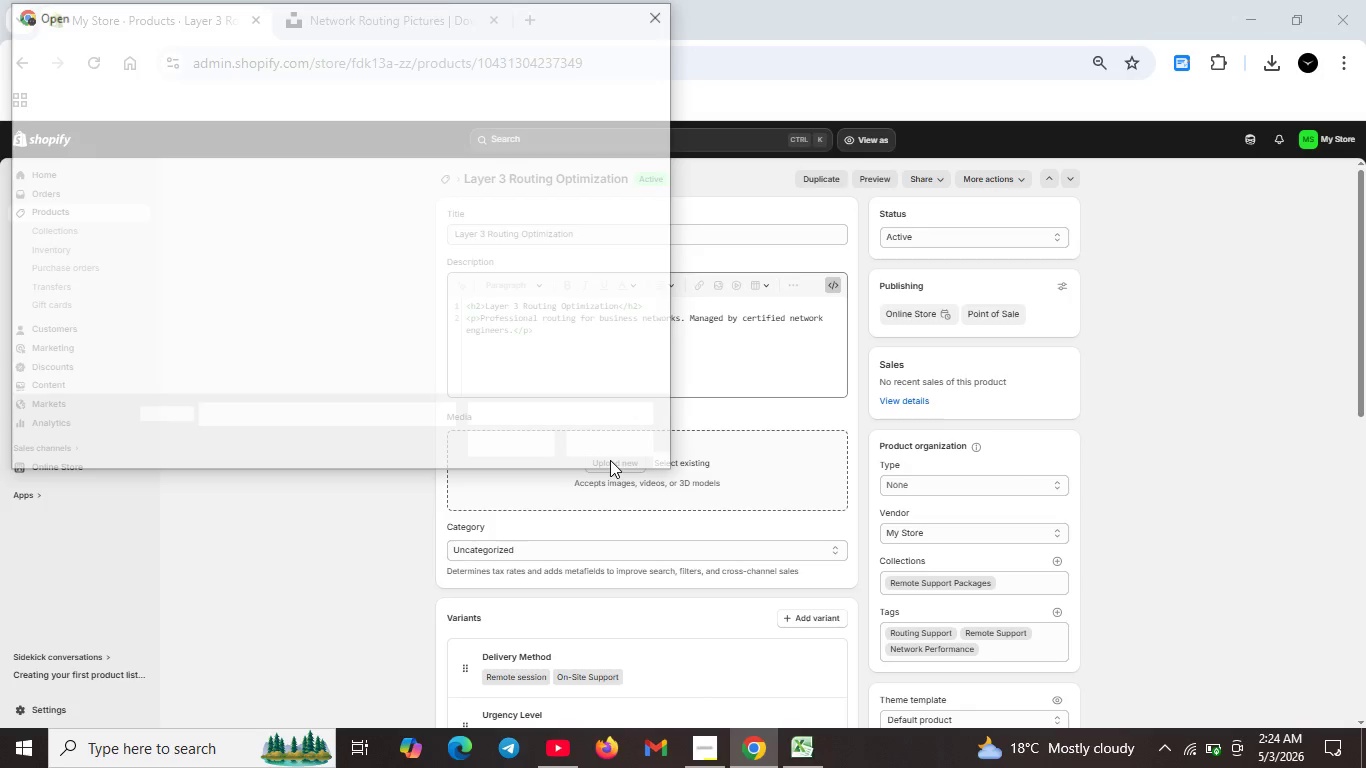 
type(sh)
 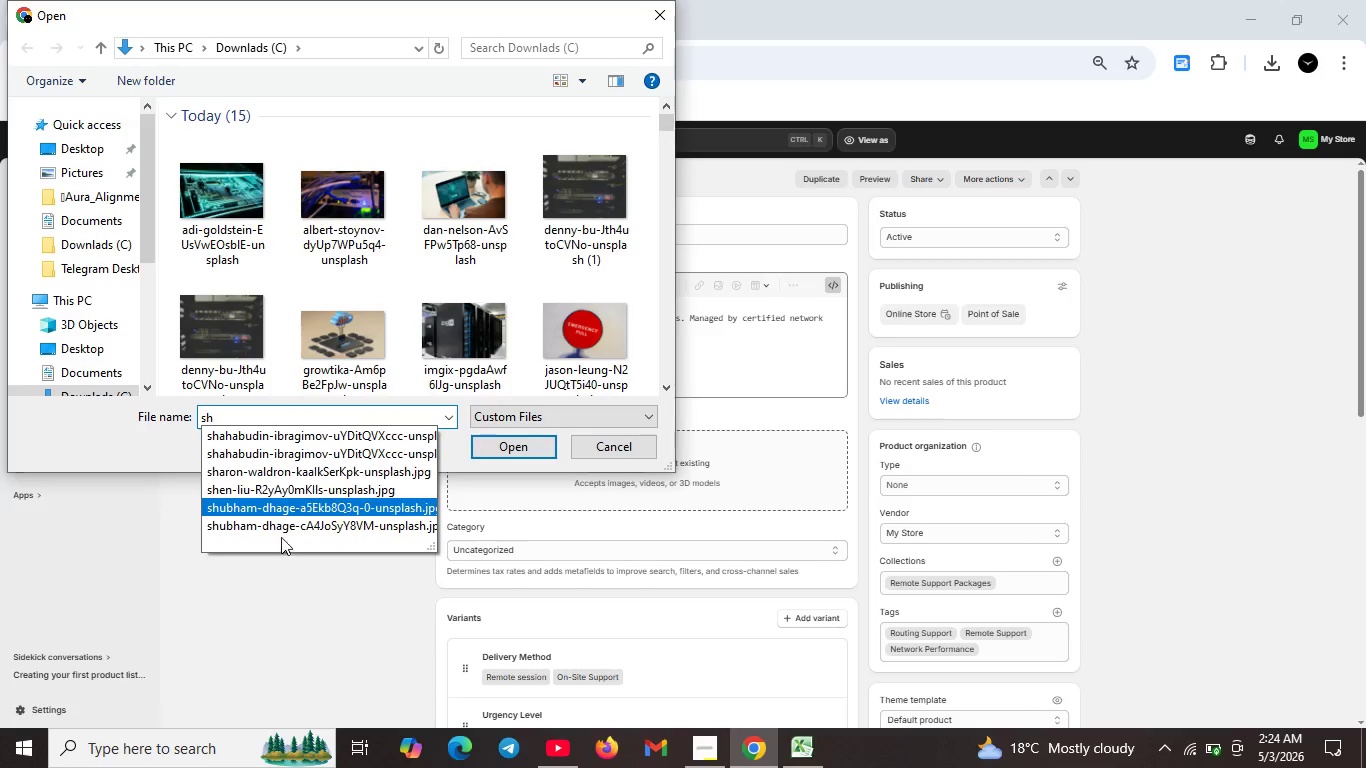 
left_click([288, 518])
 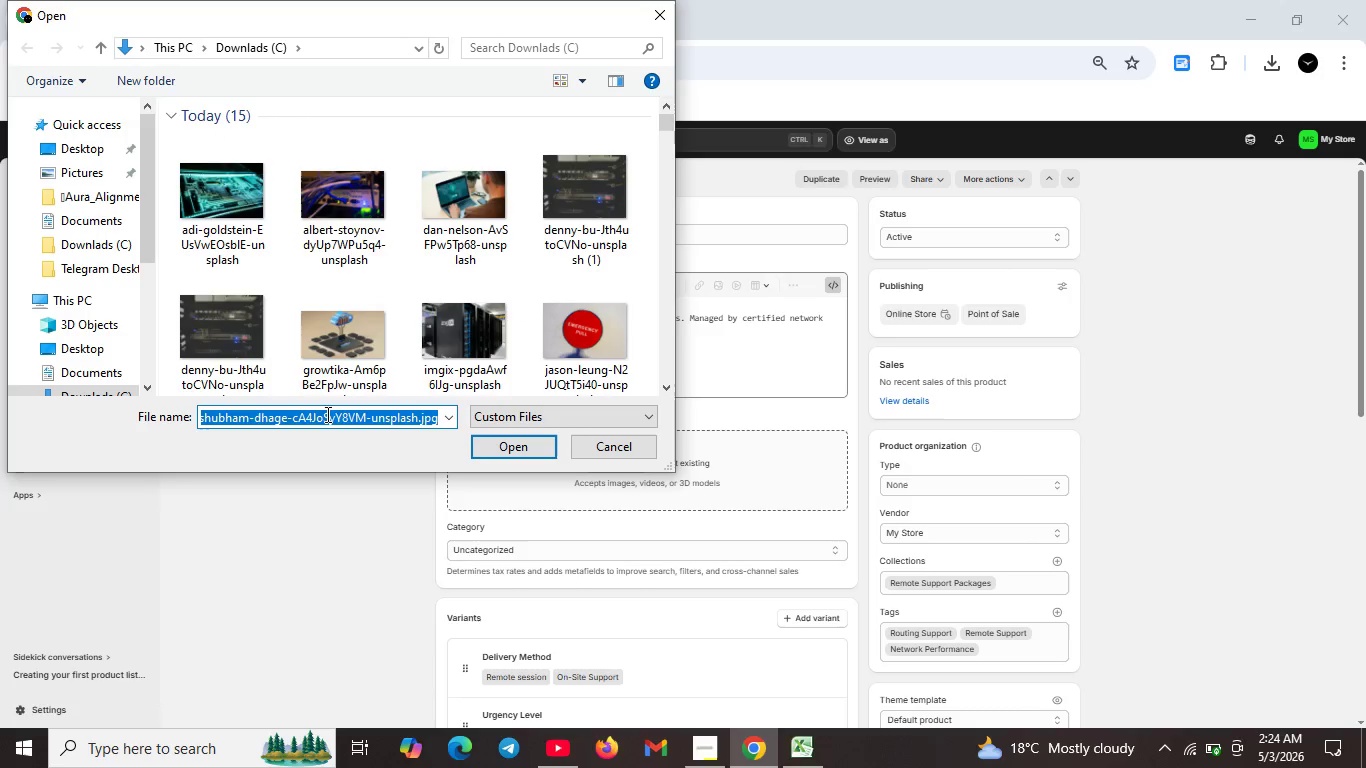 
left_click([329, 411])
 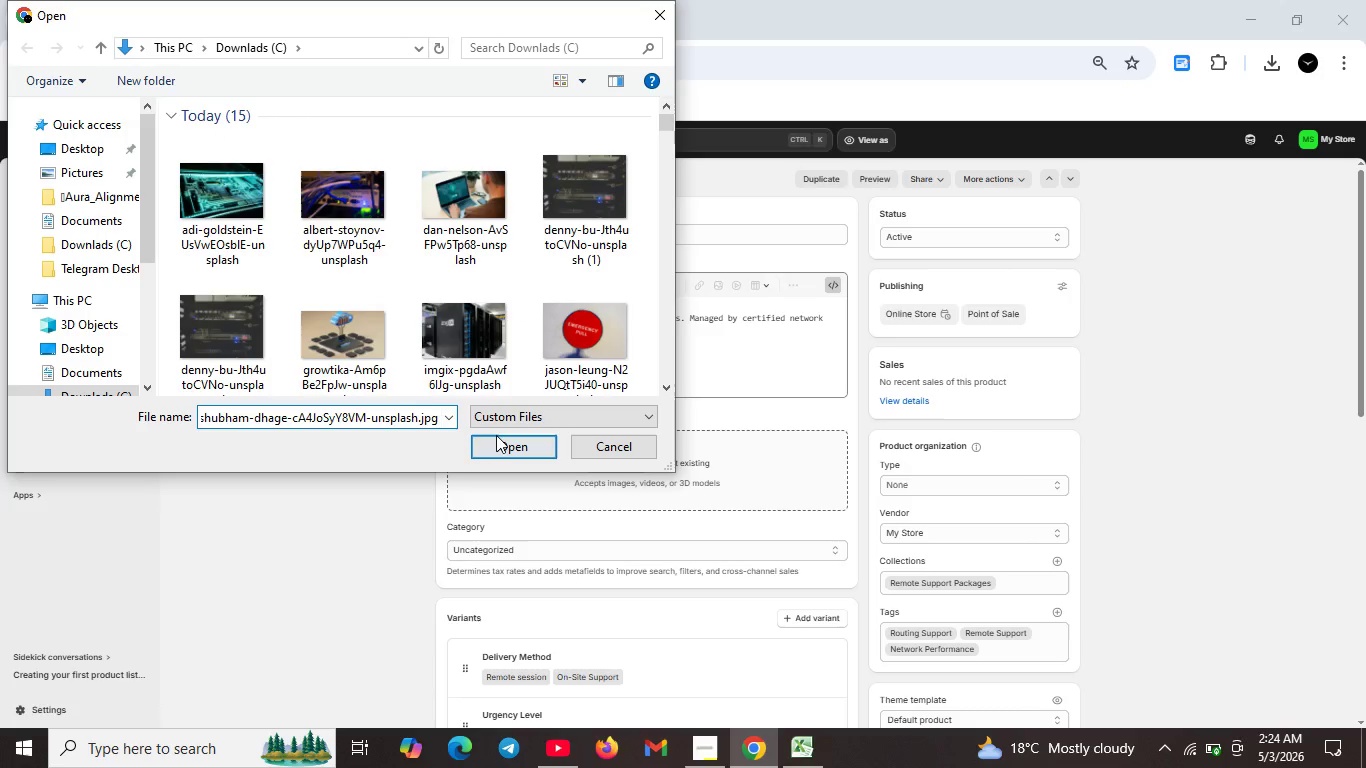 
left_click([498, 436])
 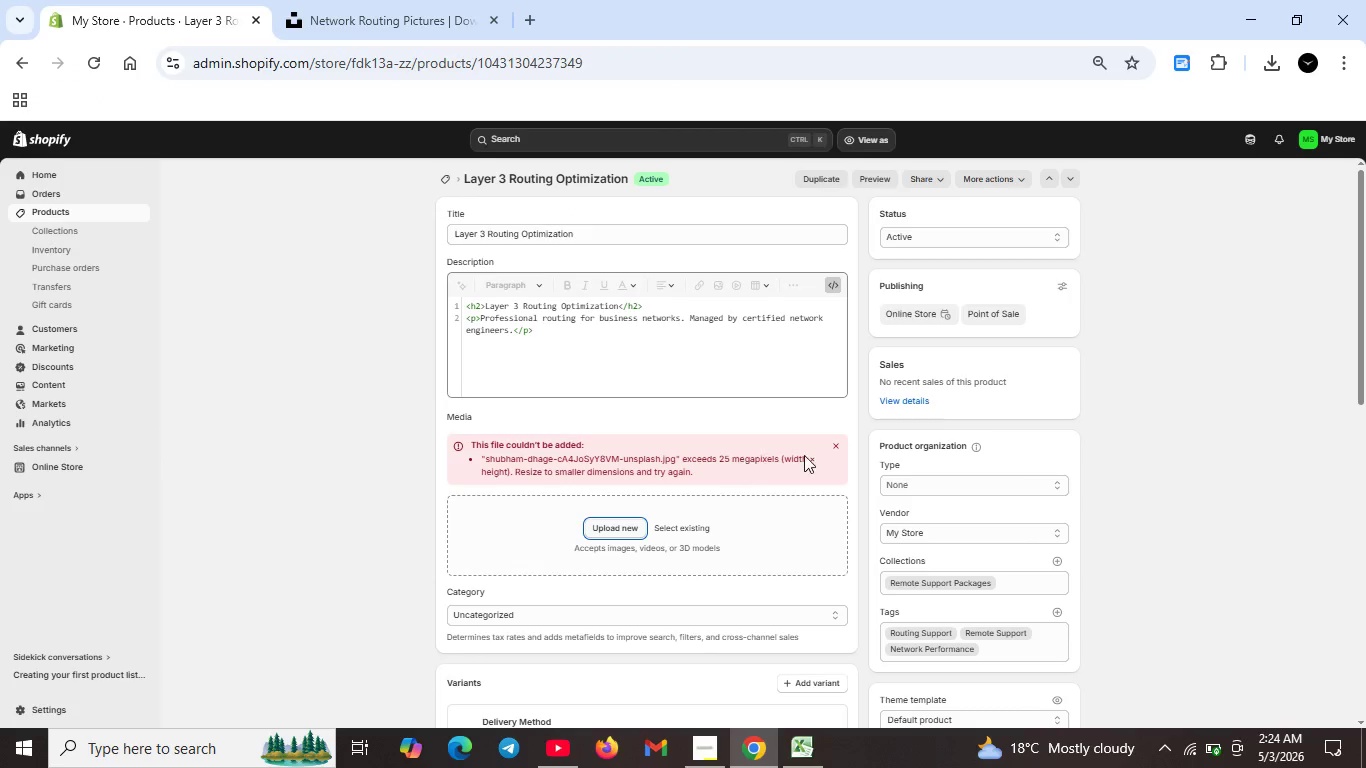 
left_click([833, 444])
 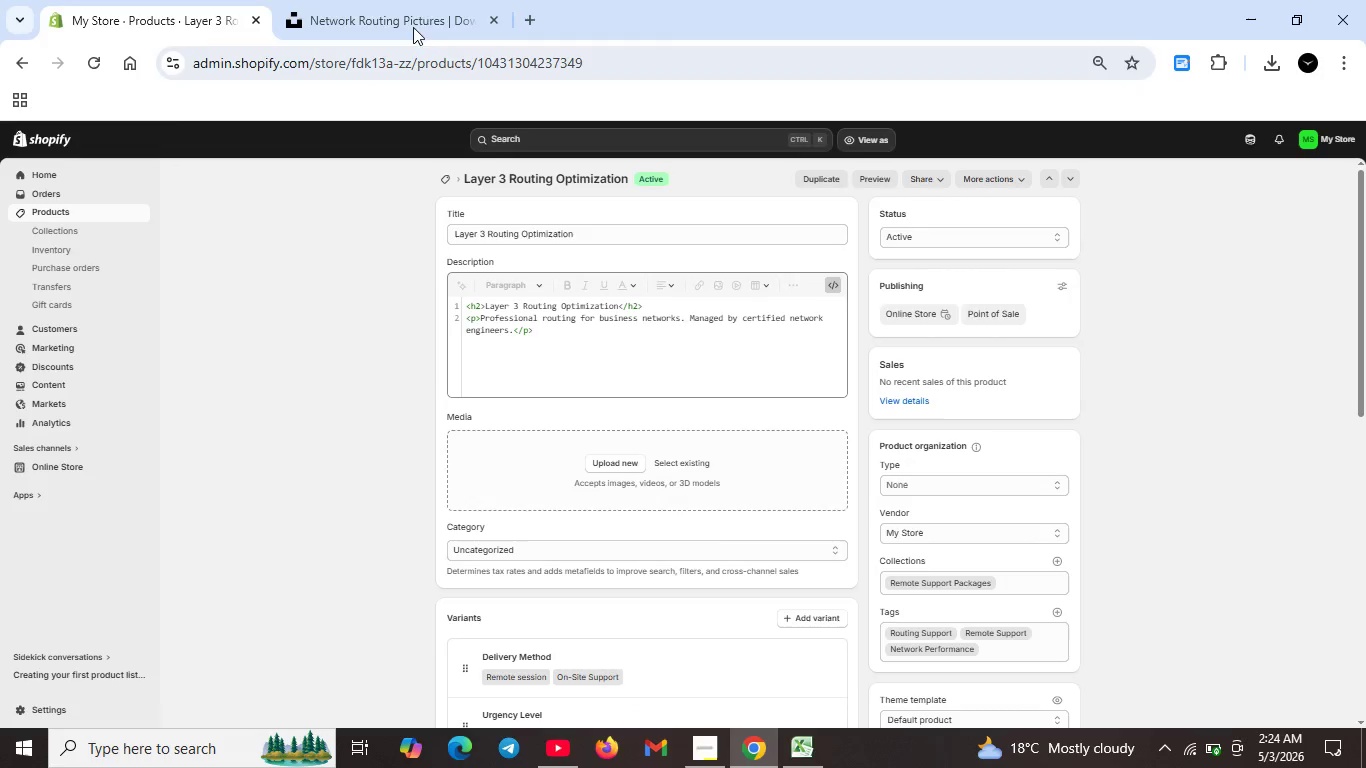 
left_click([409, 14])
 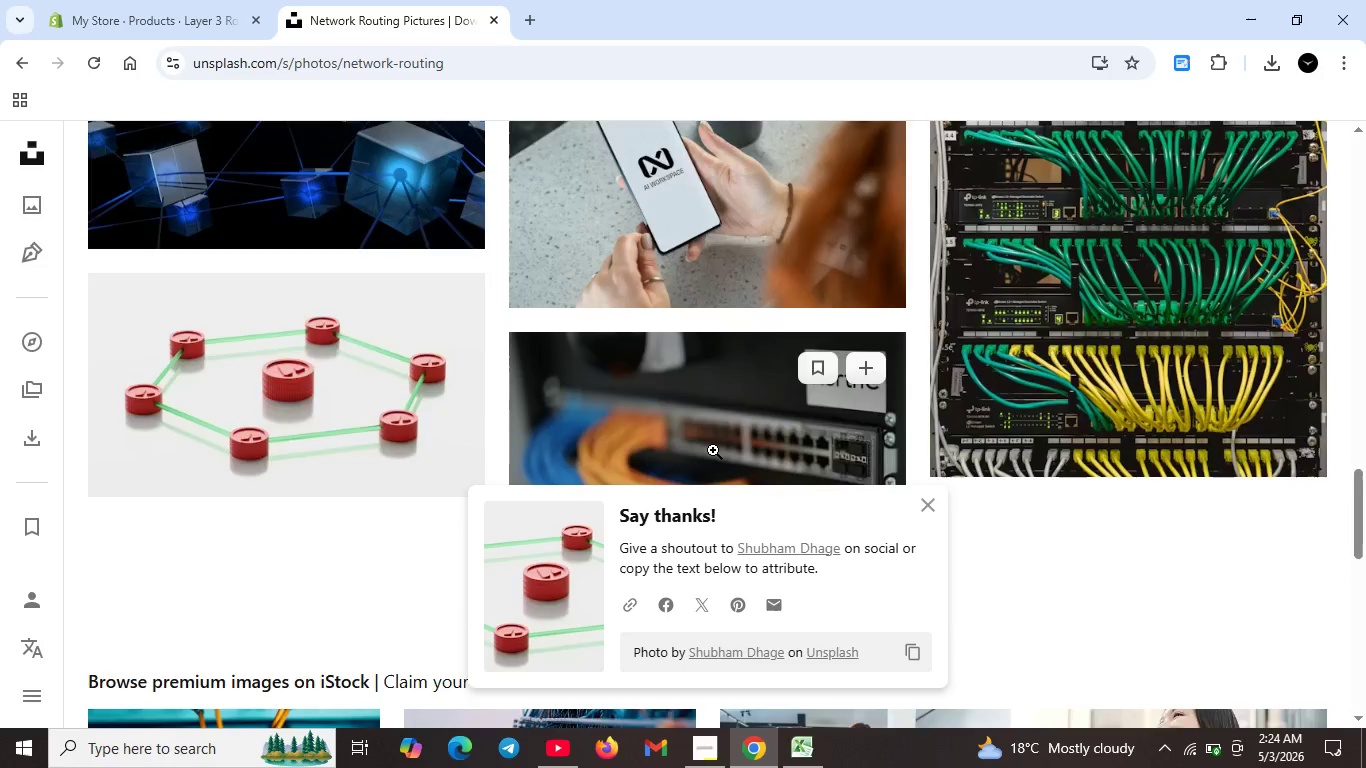 
scroll: coordinate [713, 450], scroll_direction: down, amount: 2.0
 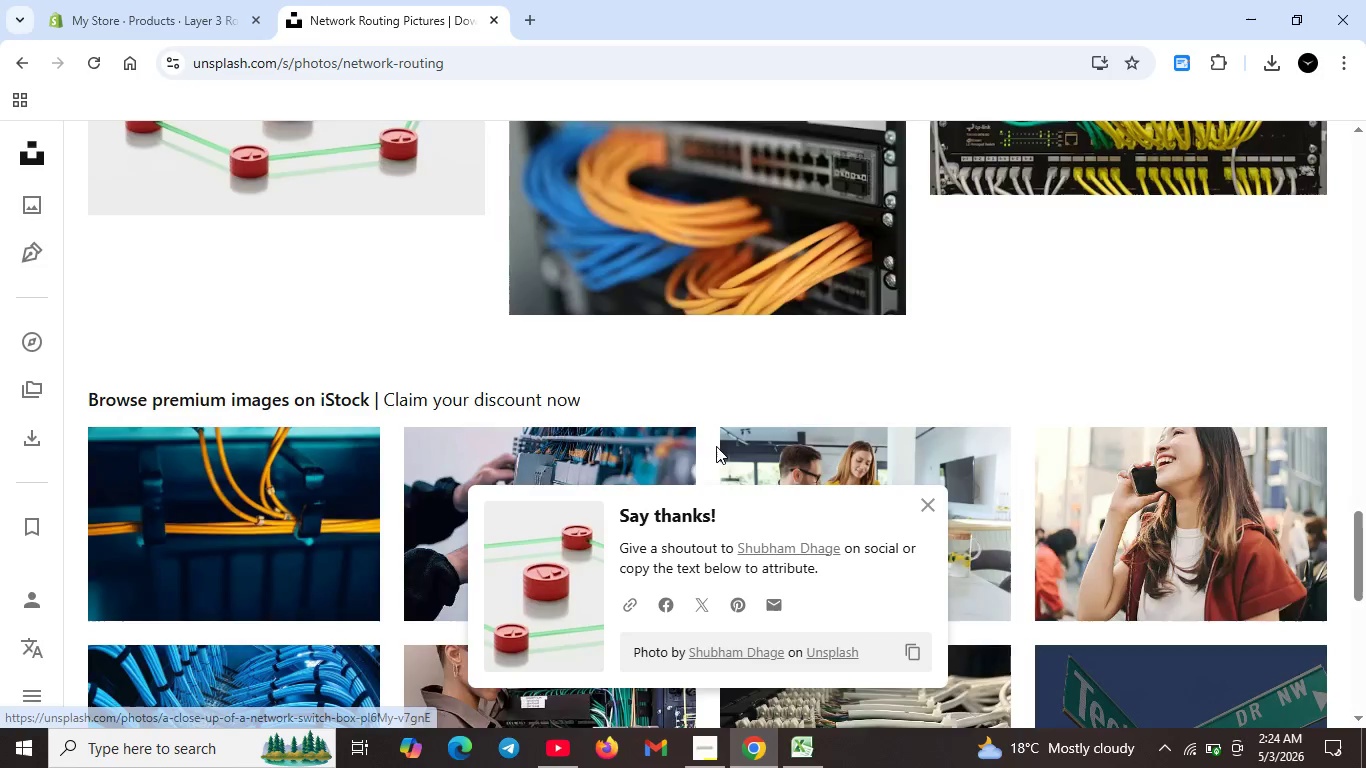 
scroll: coordinate [386, 181], scroll_direction: up, amount: 32.0
 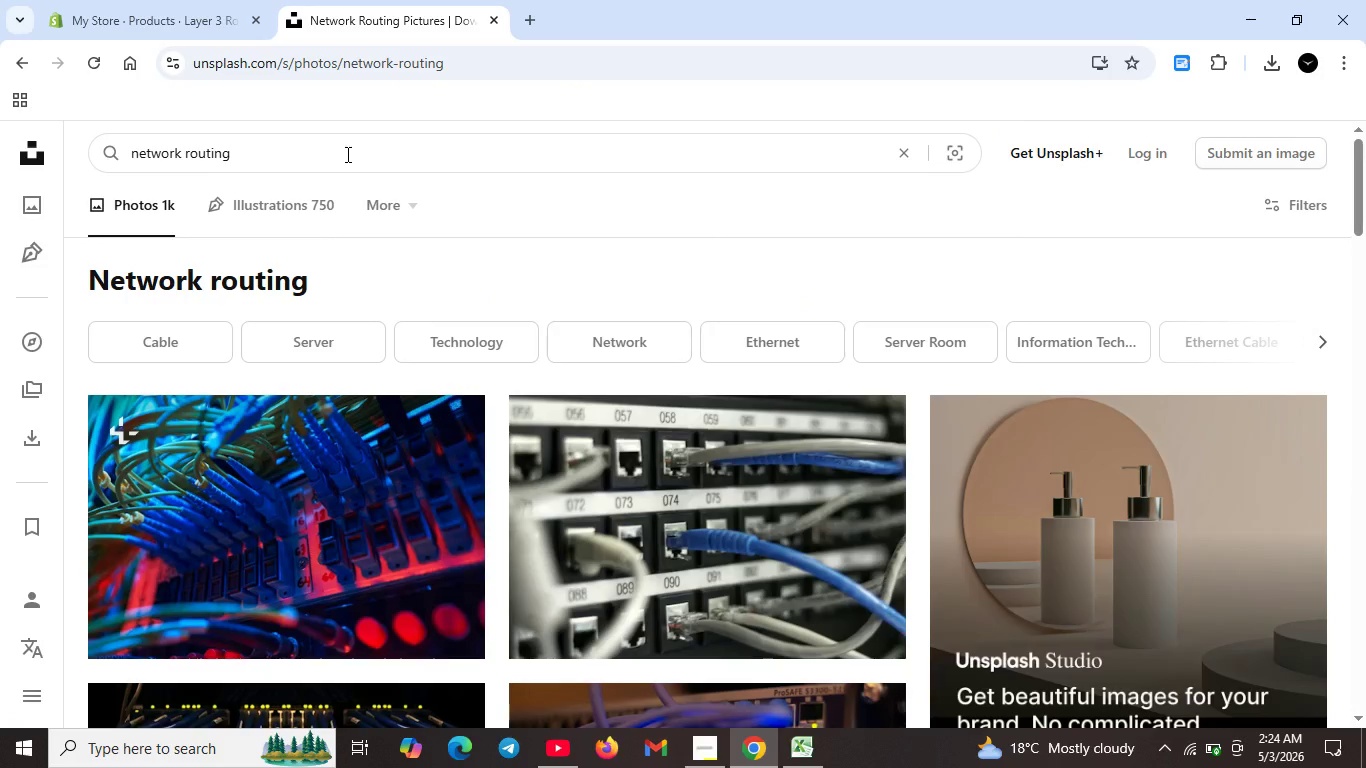 
type( optimization)
 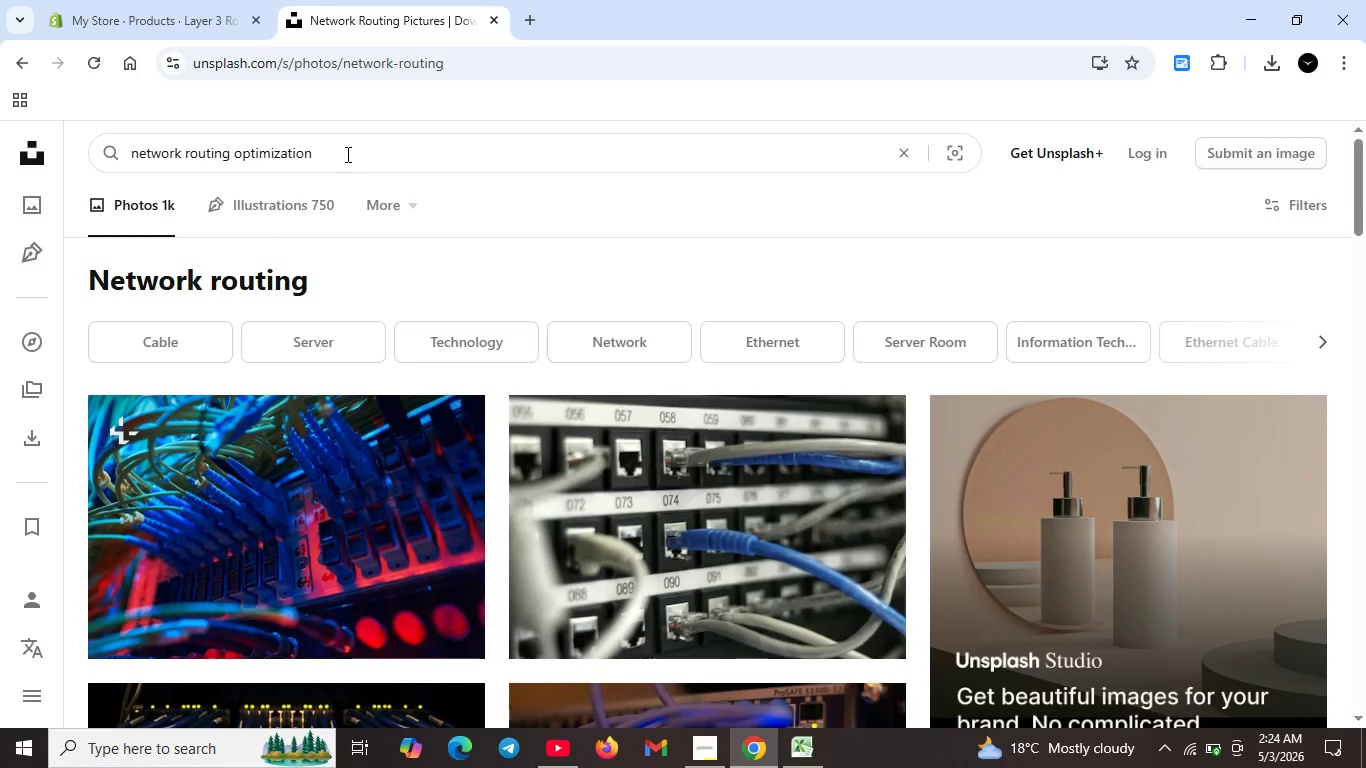 
key(Enter)
 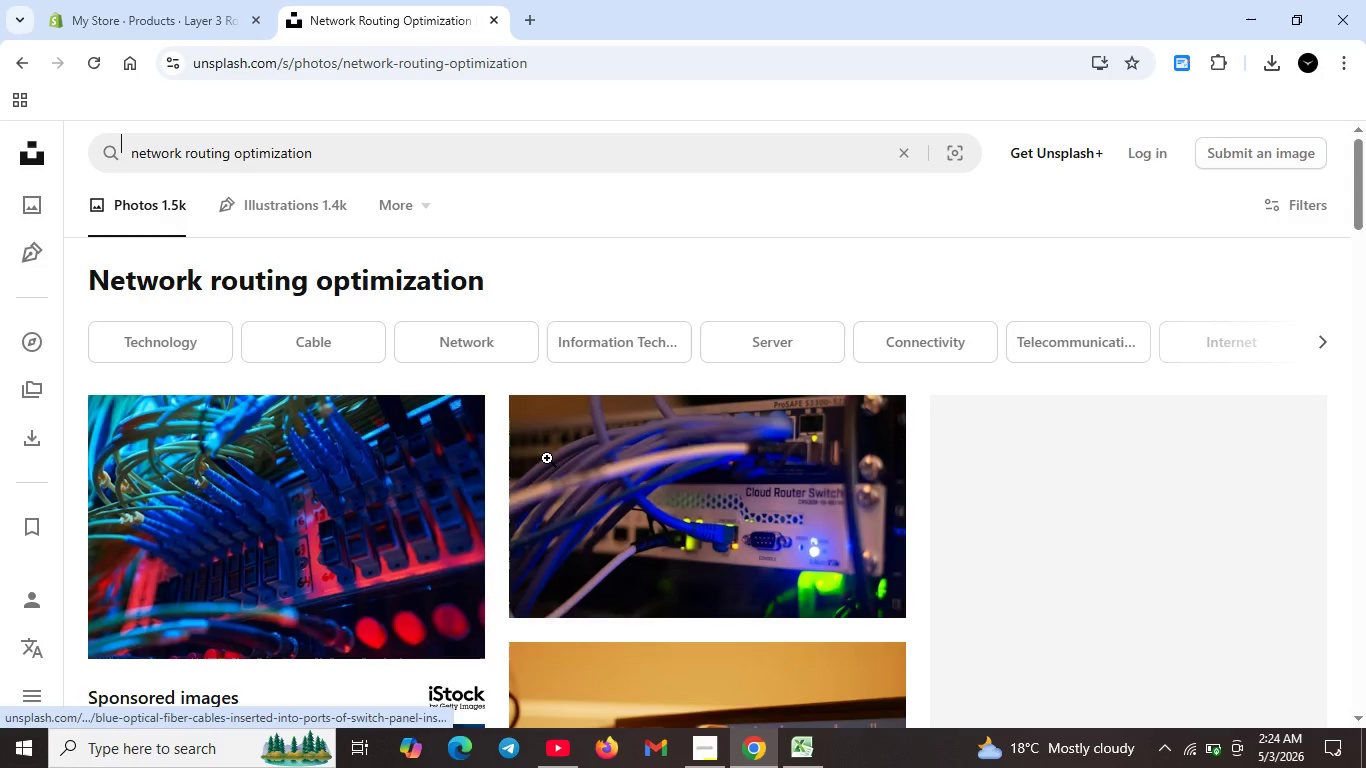 
scroll: coordinate [1202, 507], scroll_direction: down, amount: 9.0
 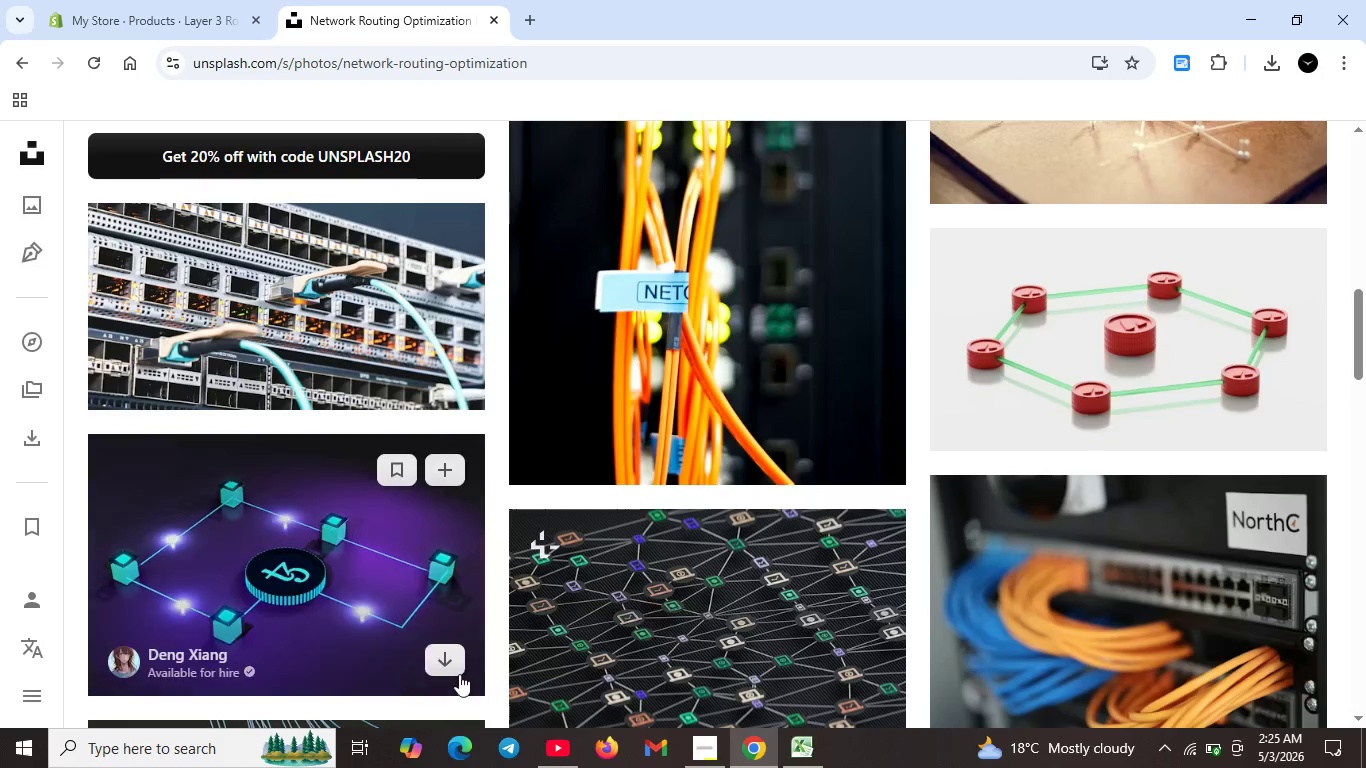 
left_click([448, 664])
 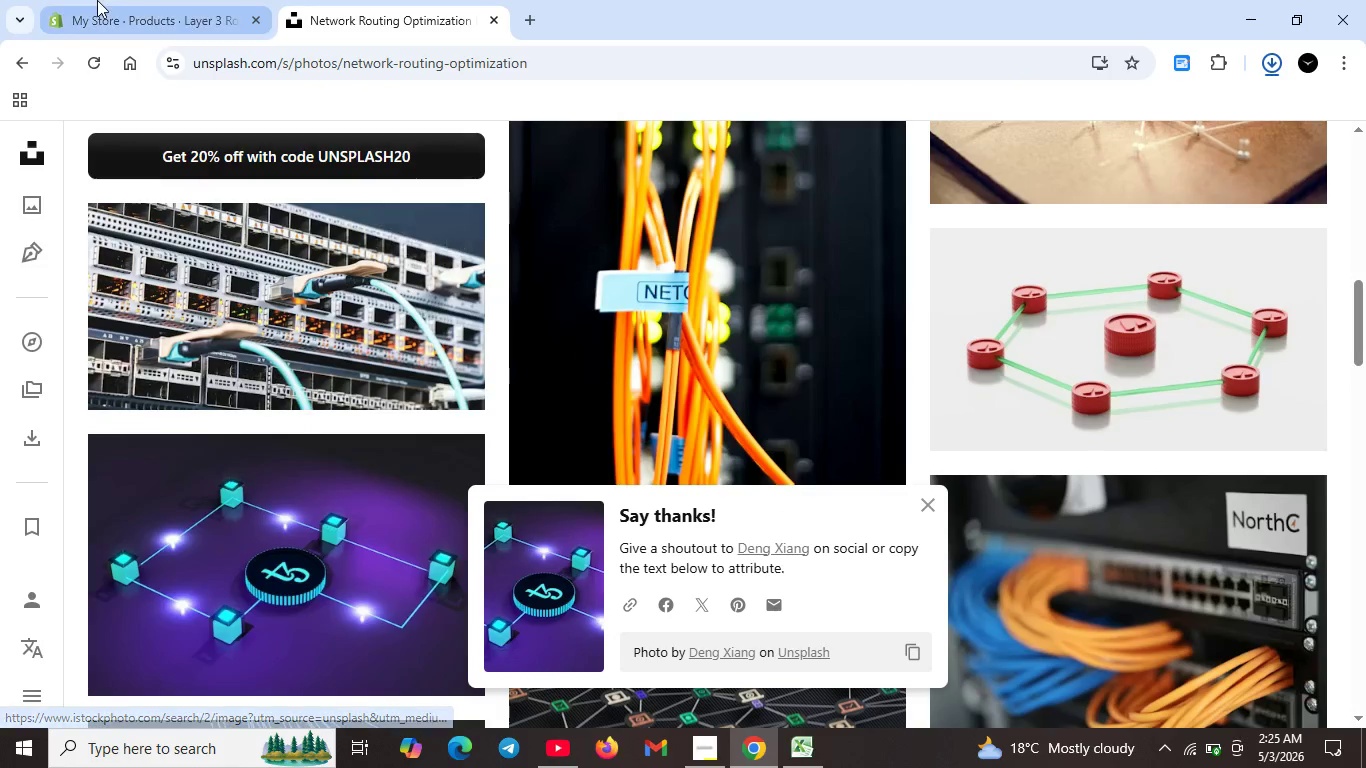 
left_click([117, 11])
 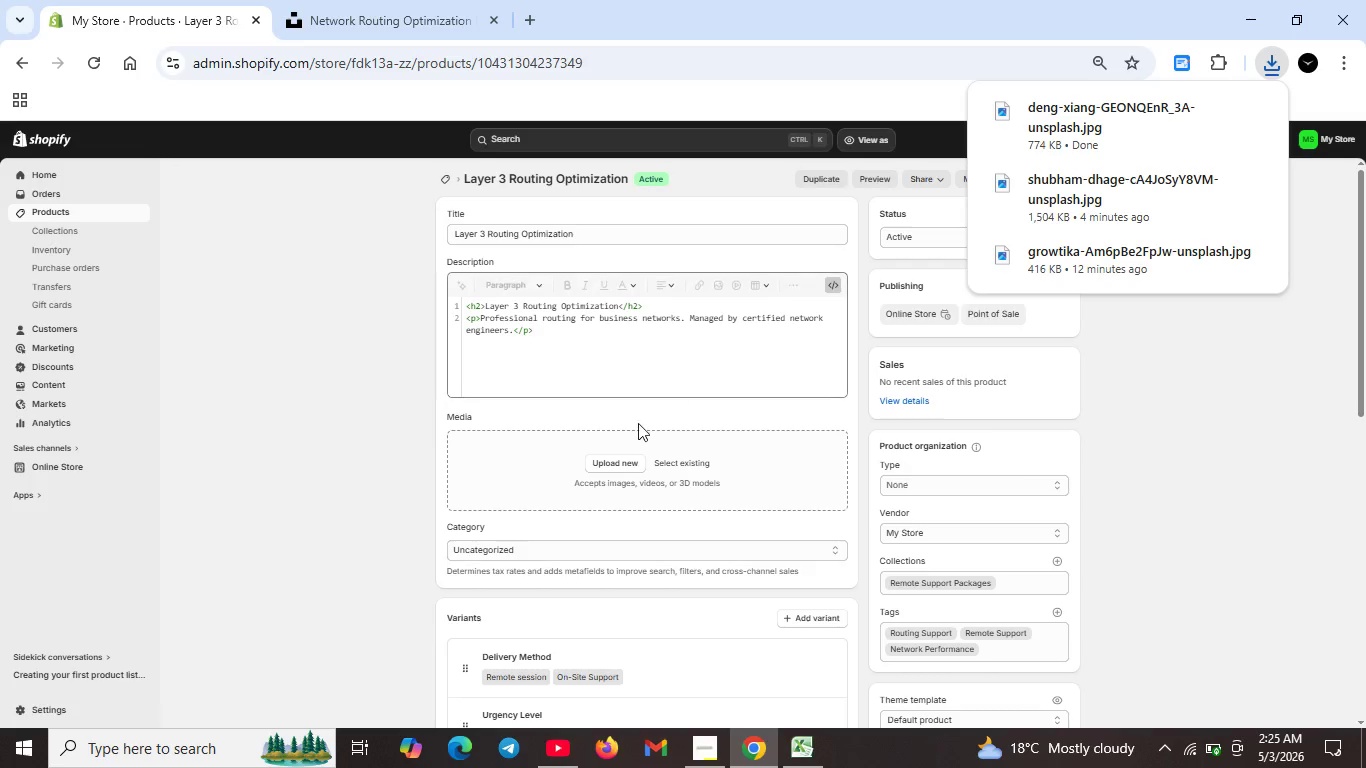 
left_click([622, 458])
 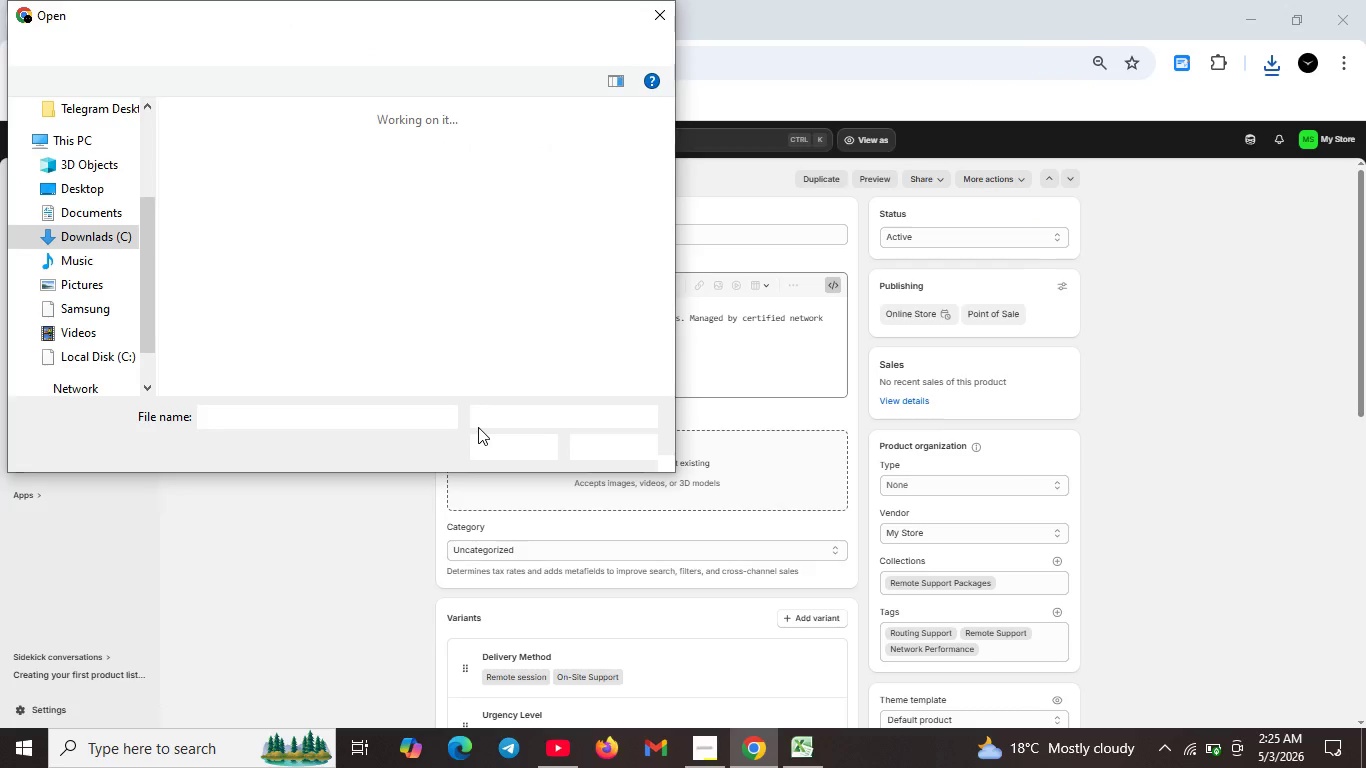 
type(de)
 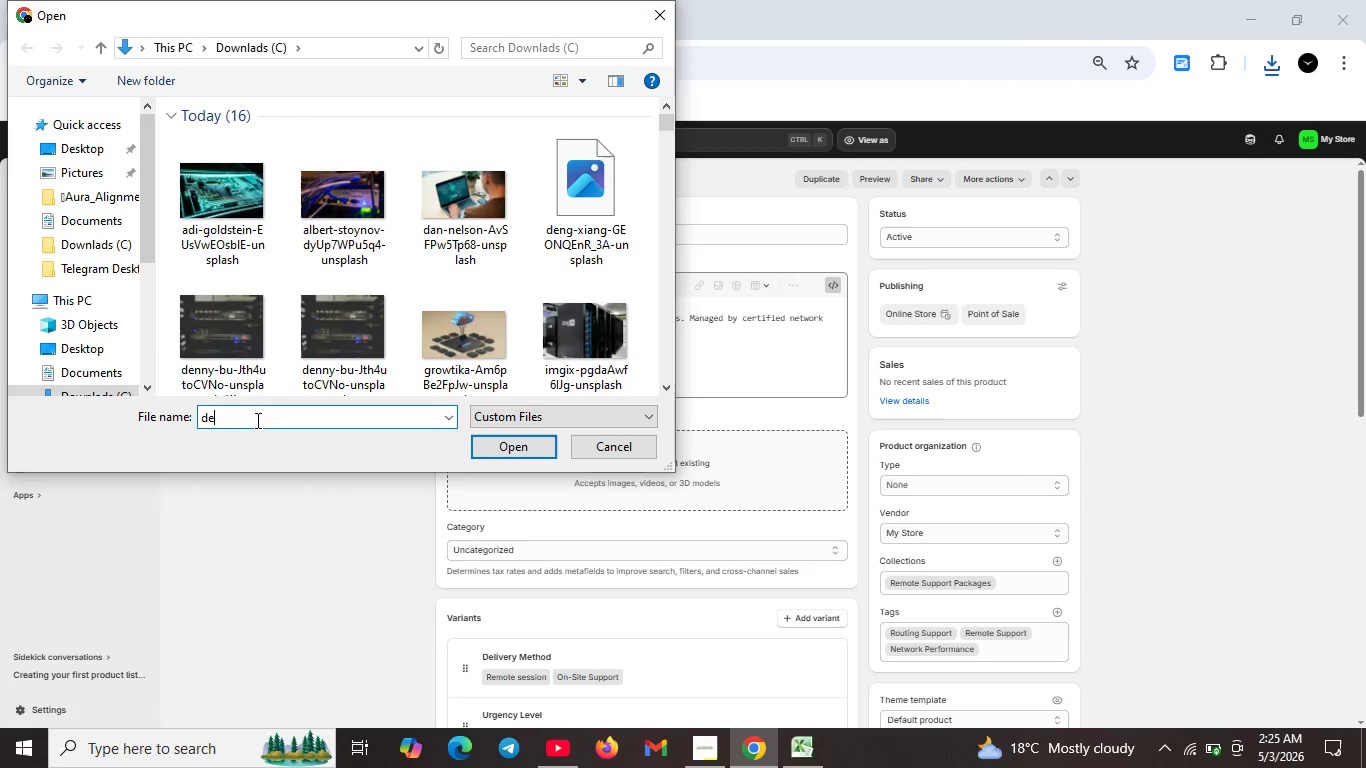 
left_click([256, 420])
 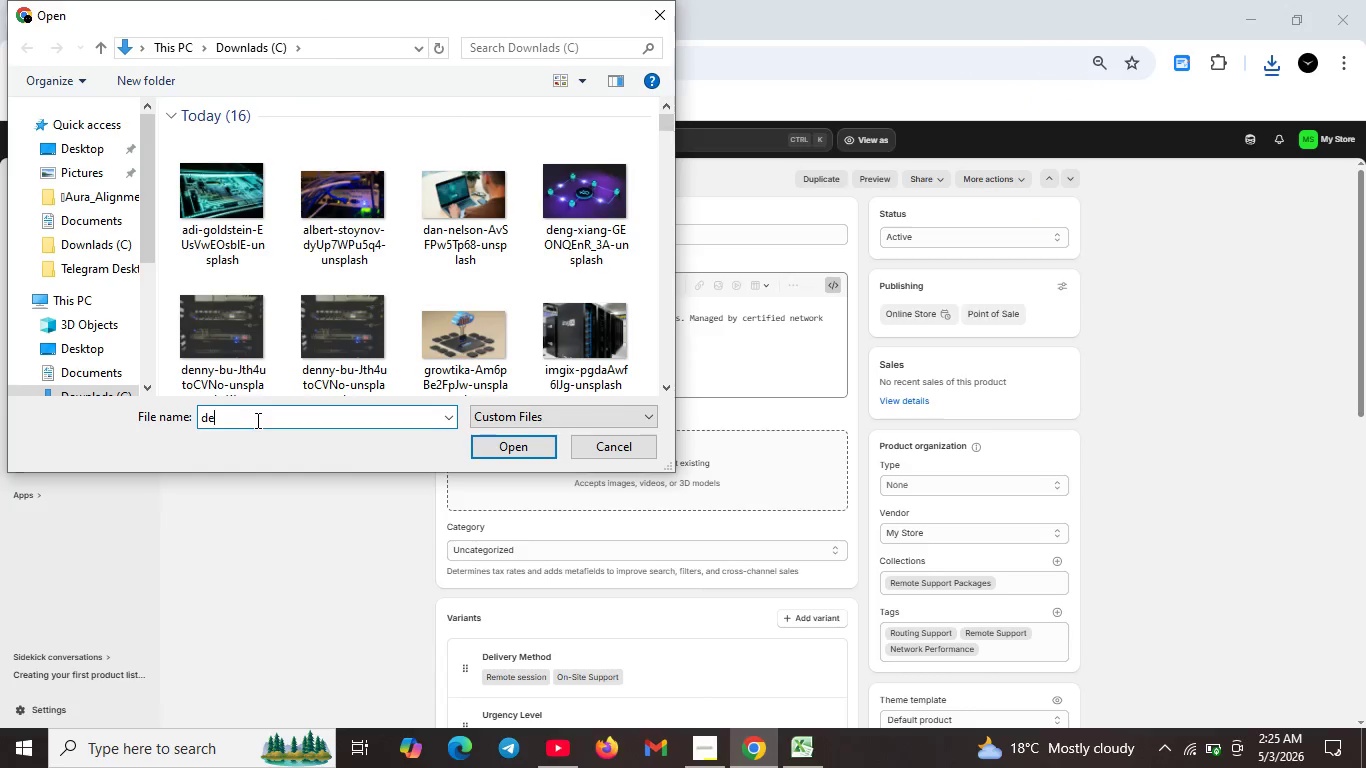 
left_click([256, 420])
 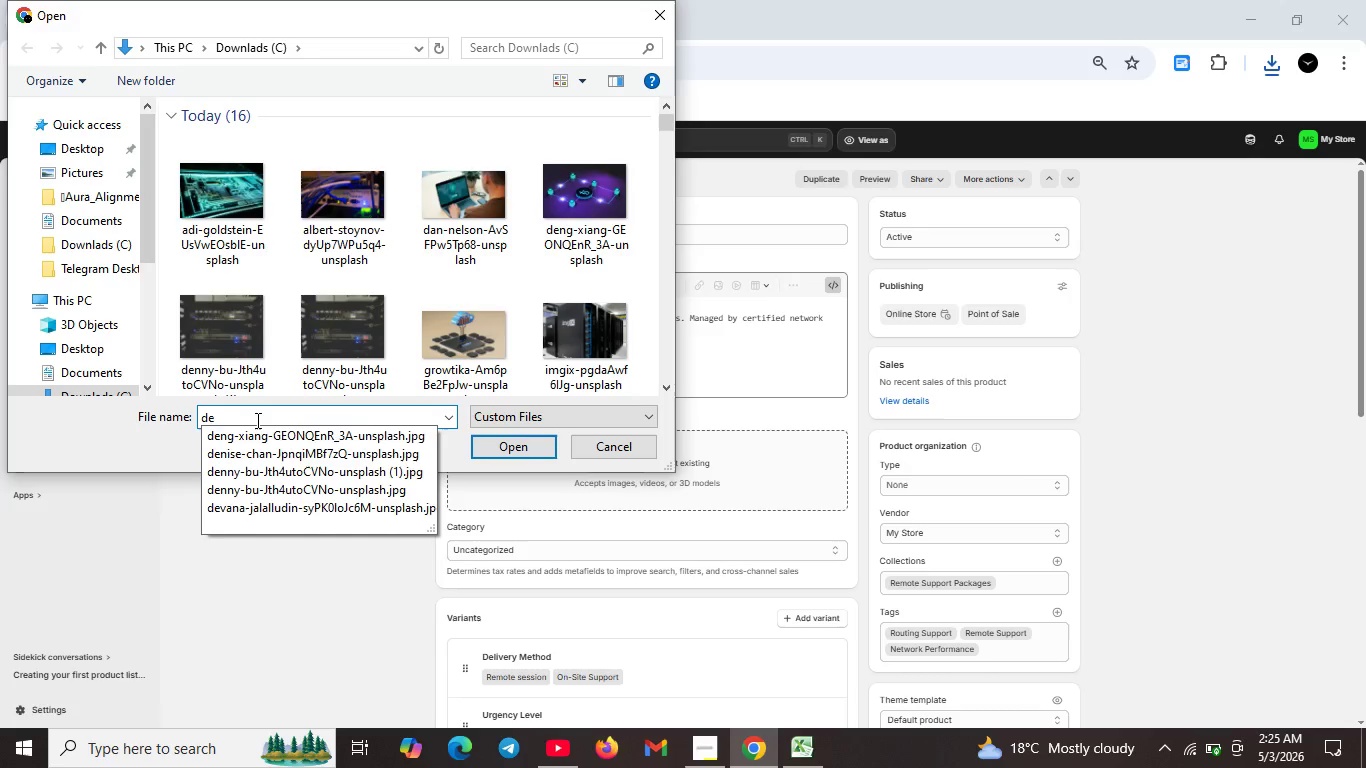 
key(Backspace)
 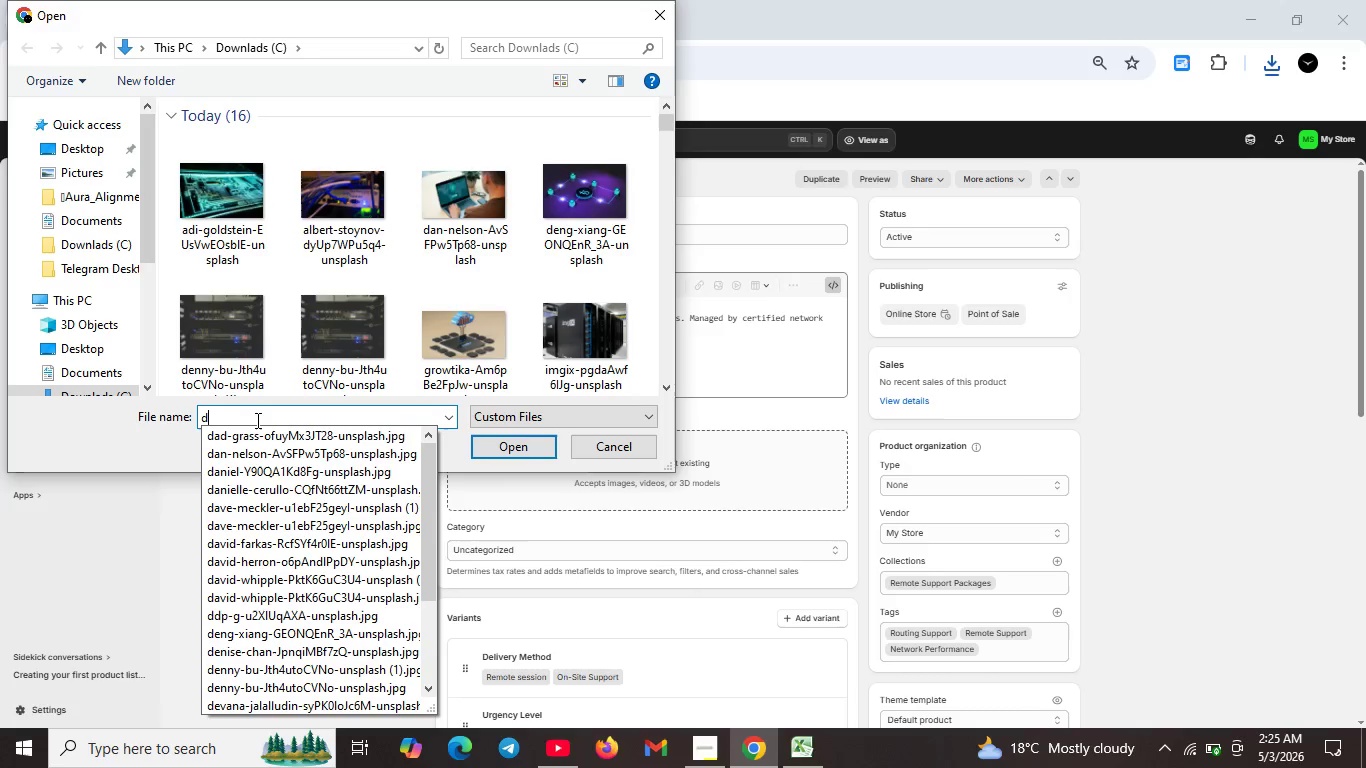 
key(E)
 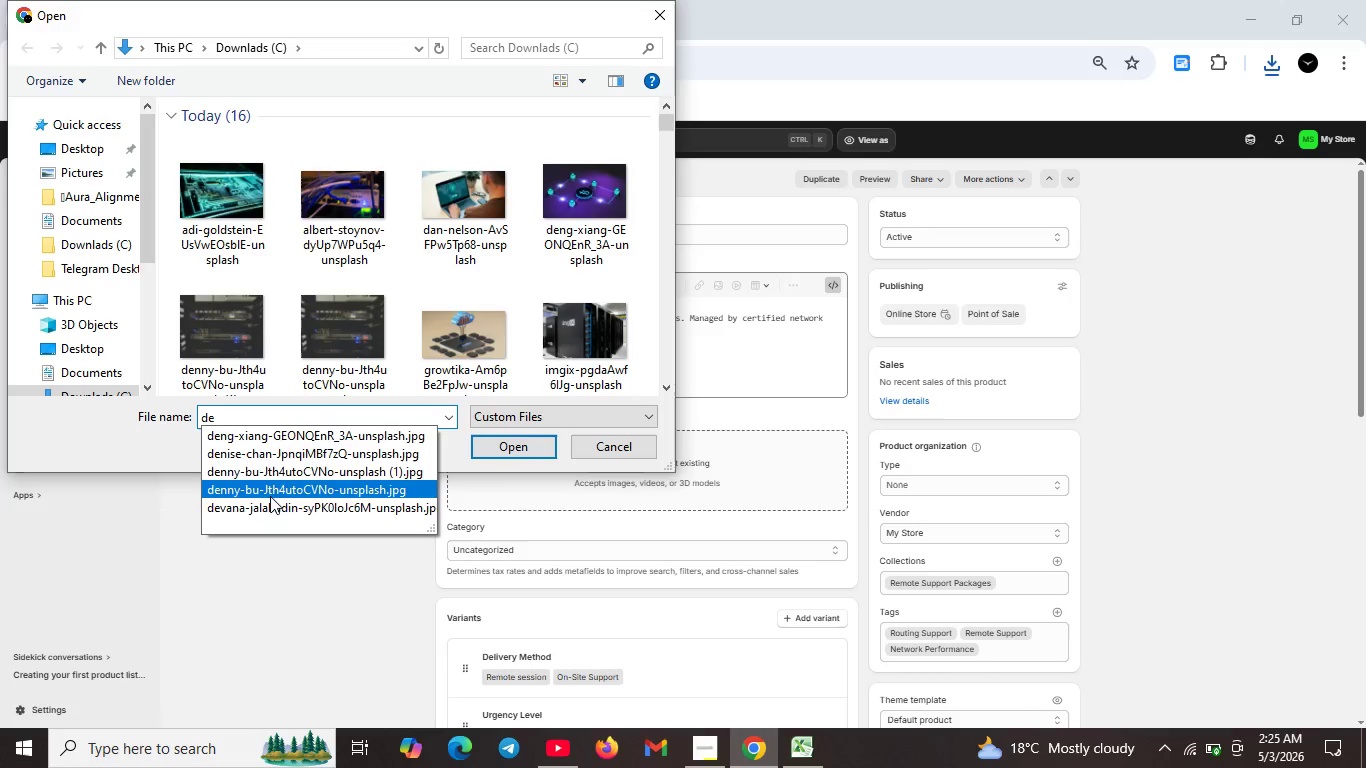 
left_click([263, 434])
 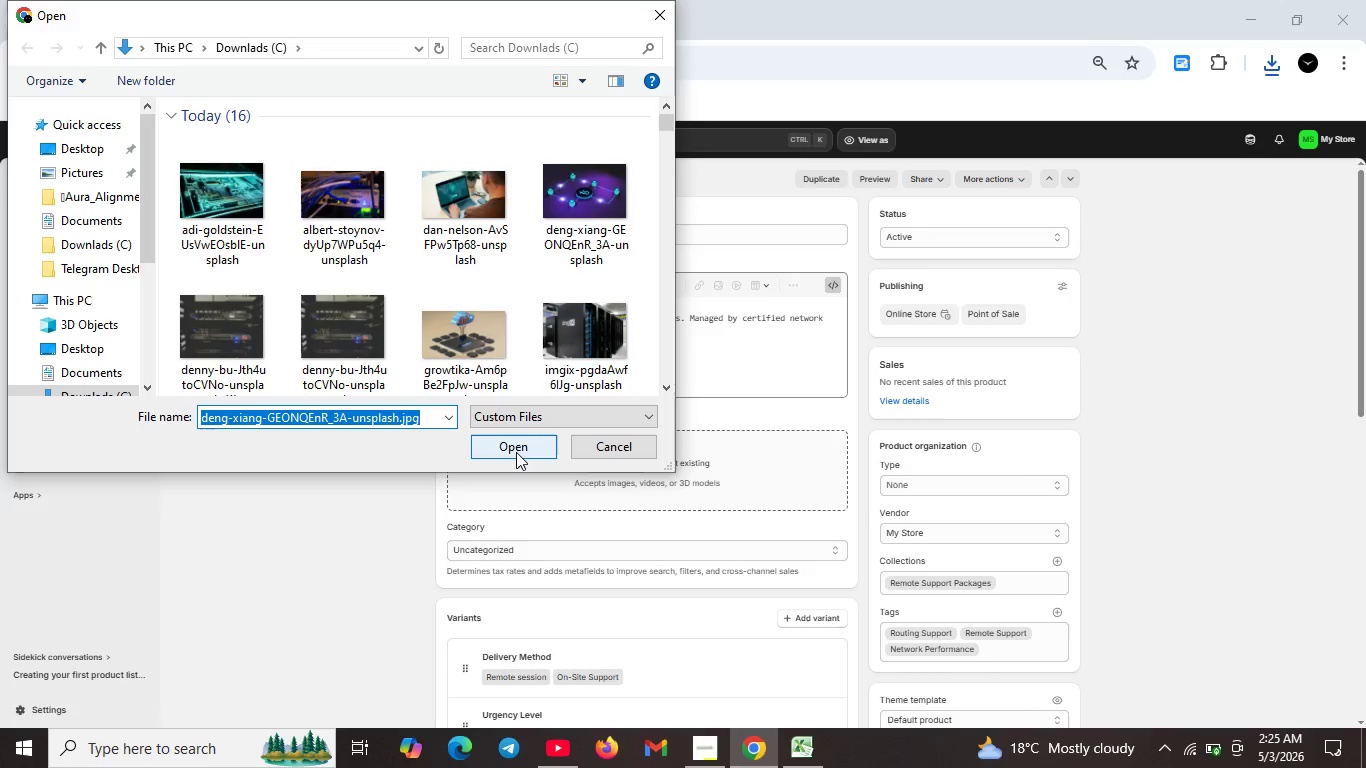 
left_click([517, 441])
 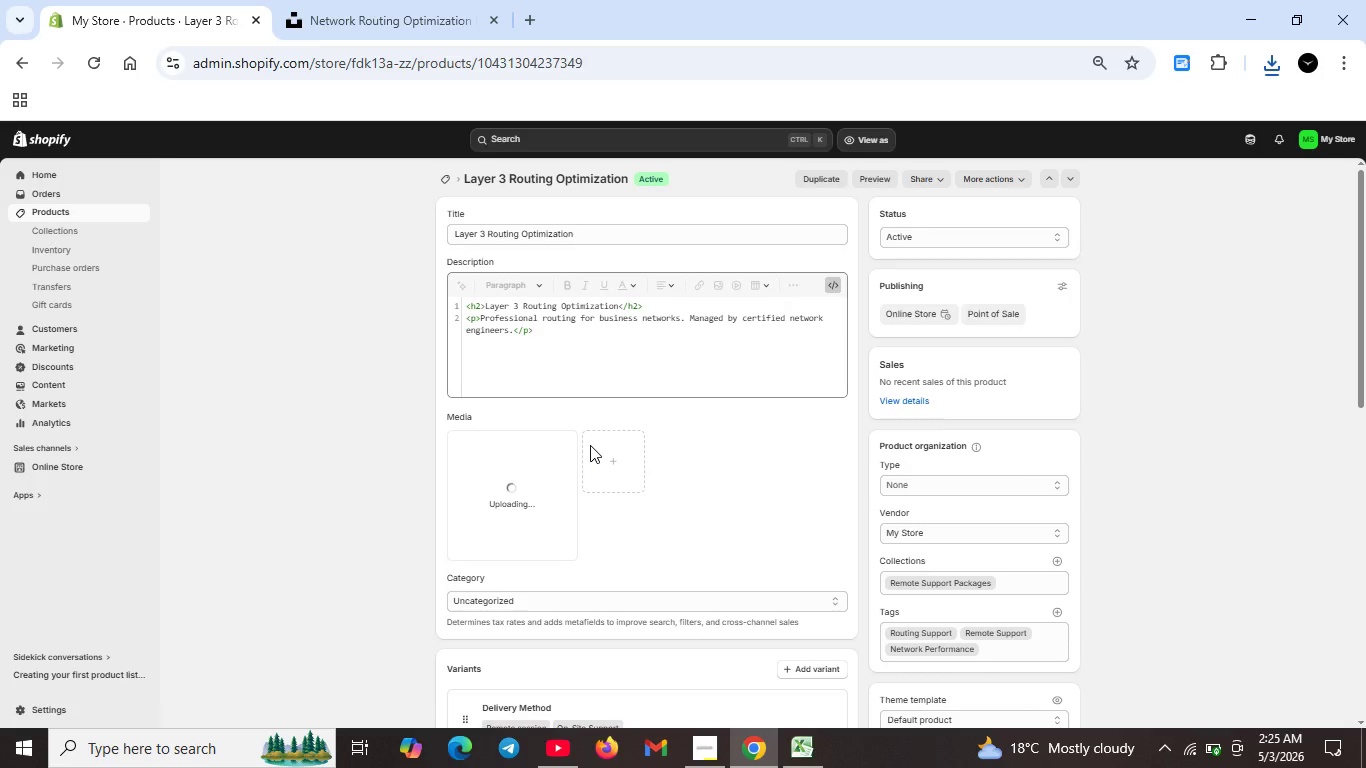 
wait(9.92)
 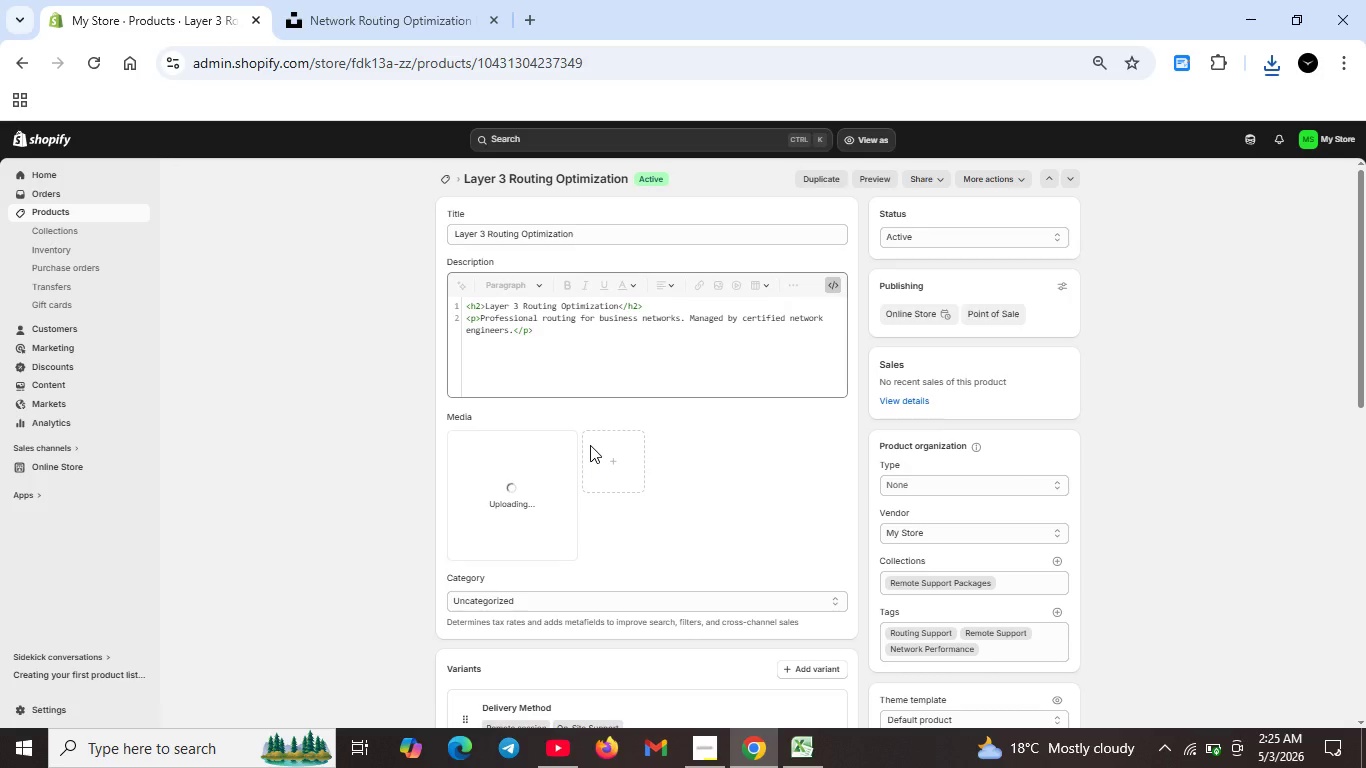 
double_click([527, 495])
 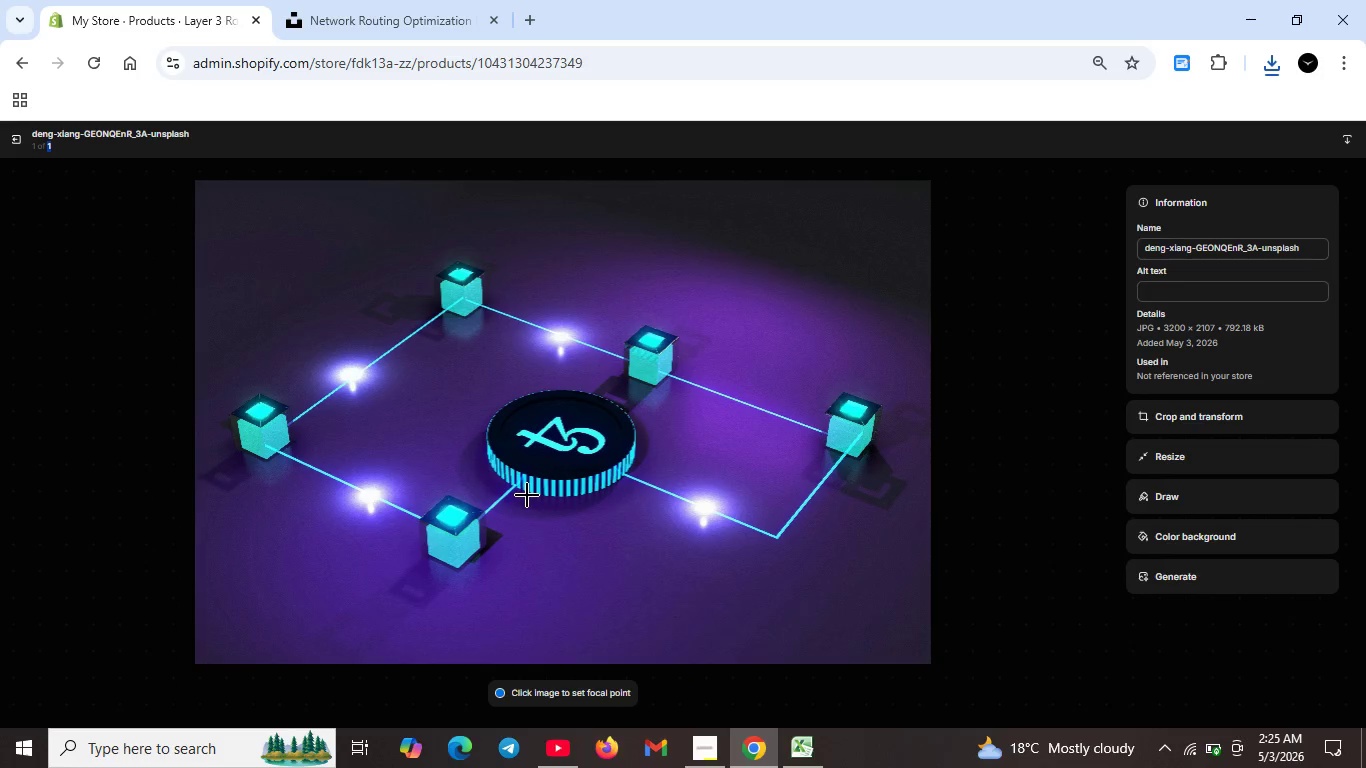 
left_click([1196, 289])
 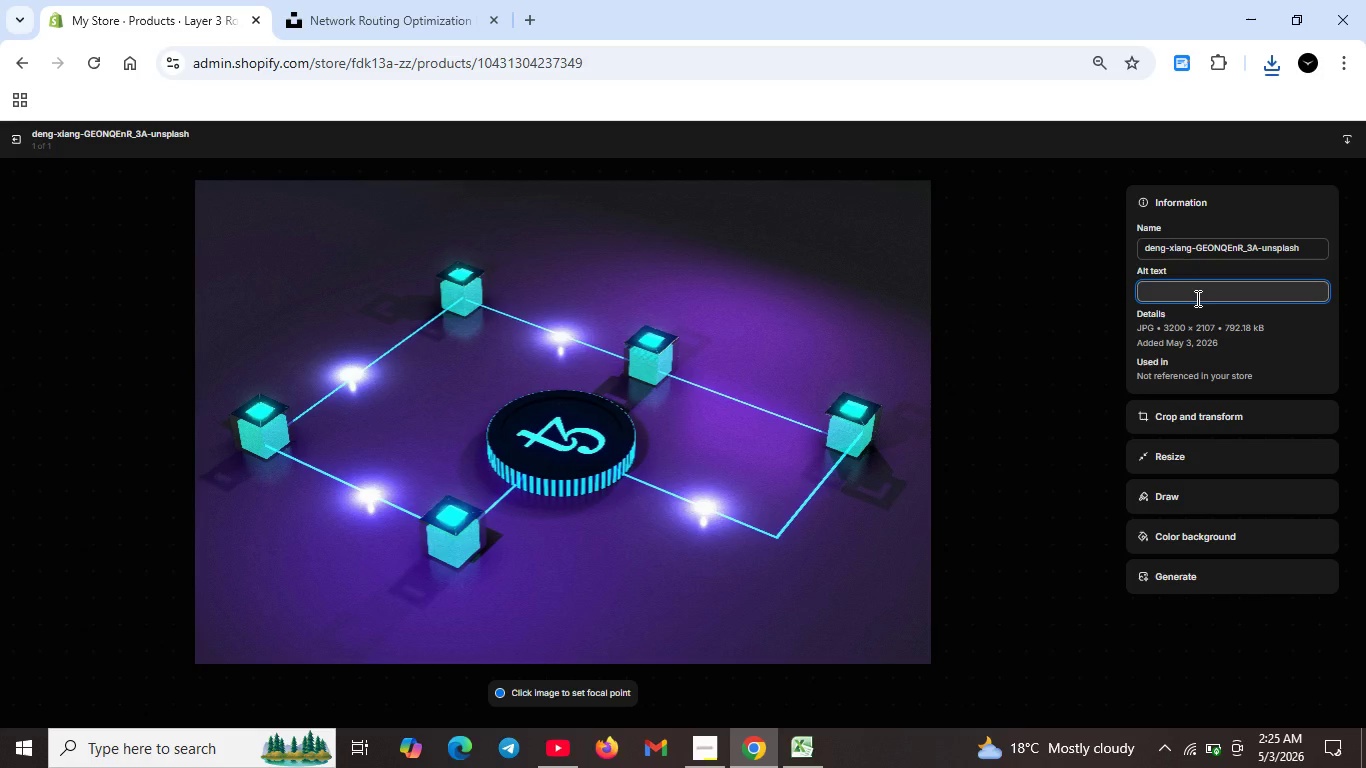 
type(Layer 3 routing optimization service for business network perforance)
 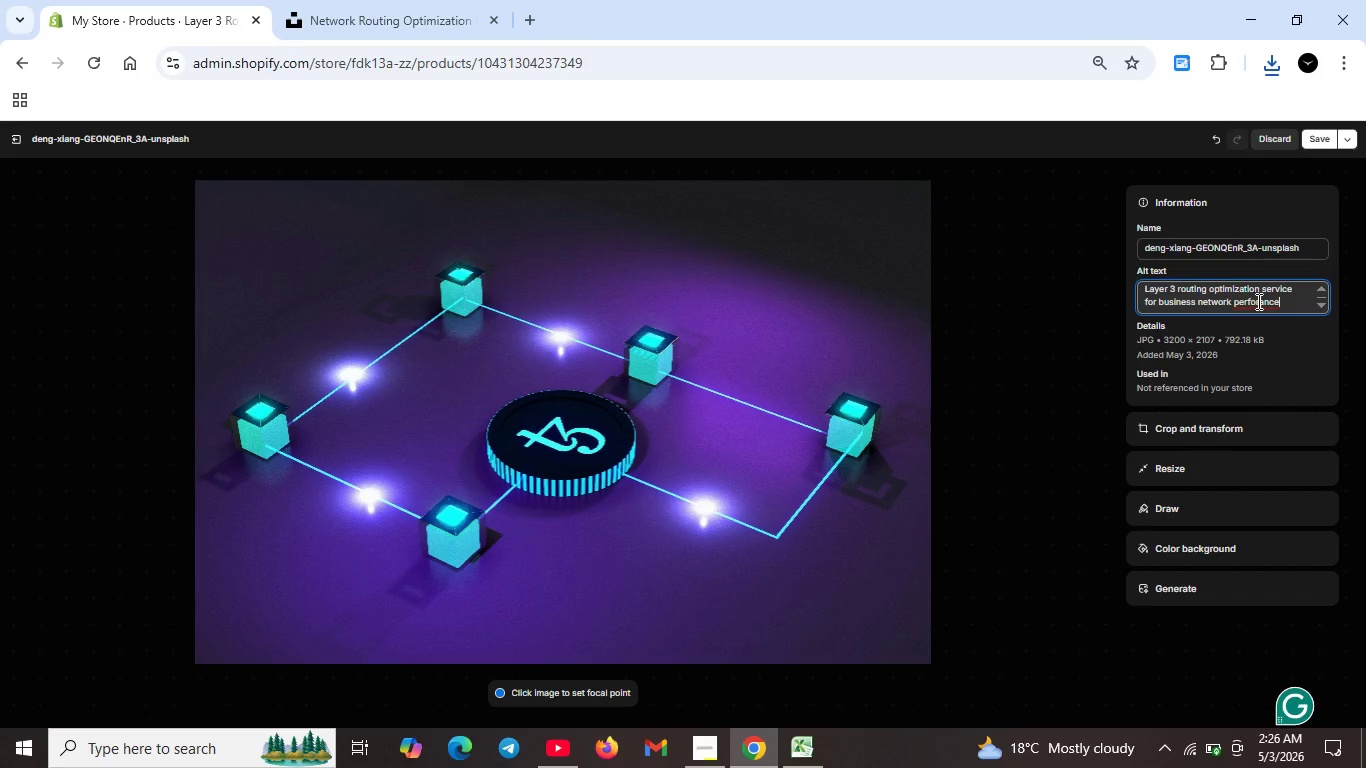 
left_click([1260, 301])
 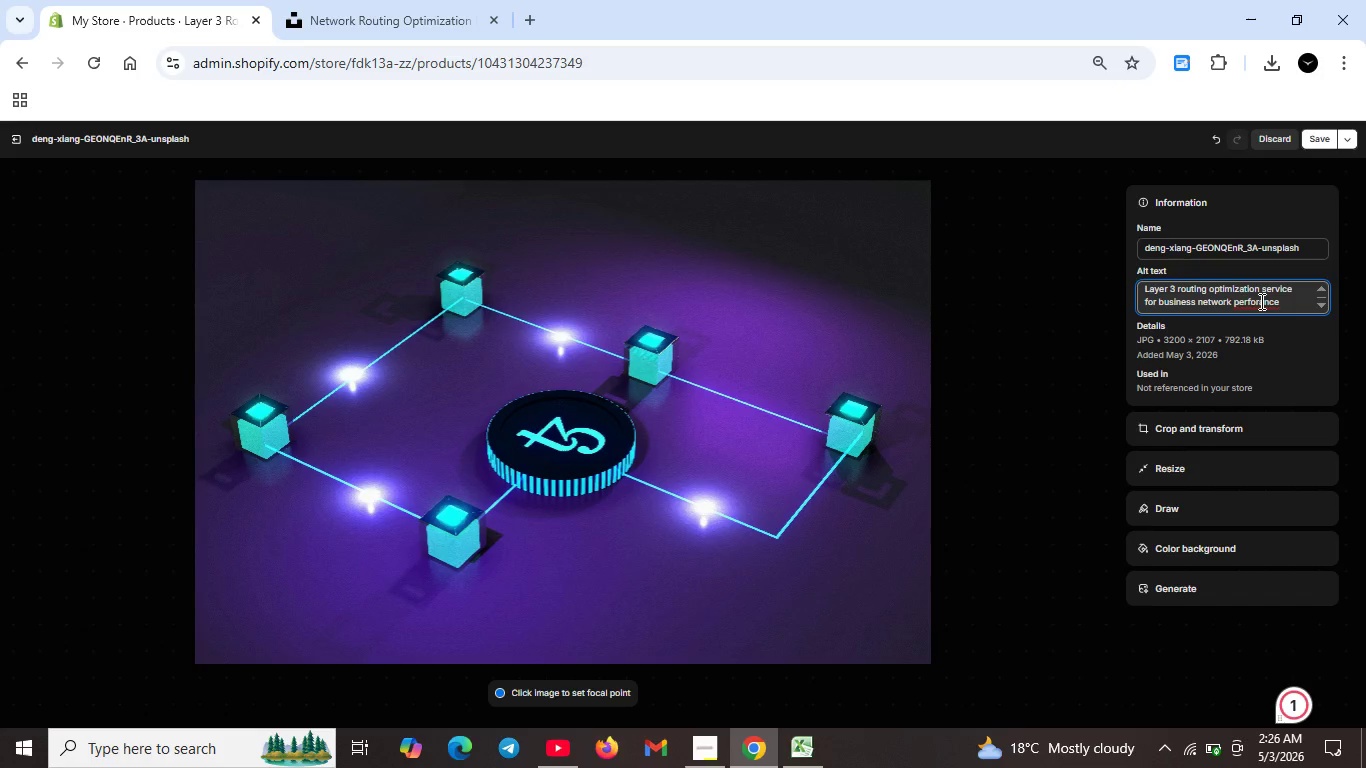 
key(M)
 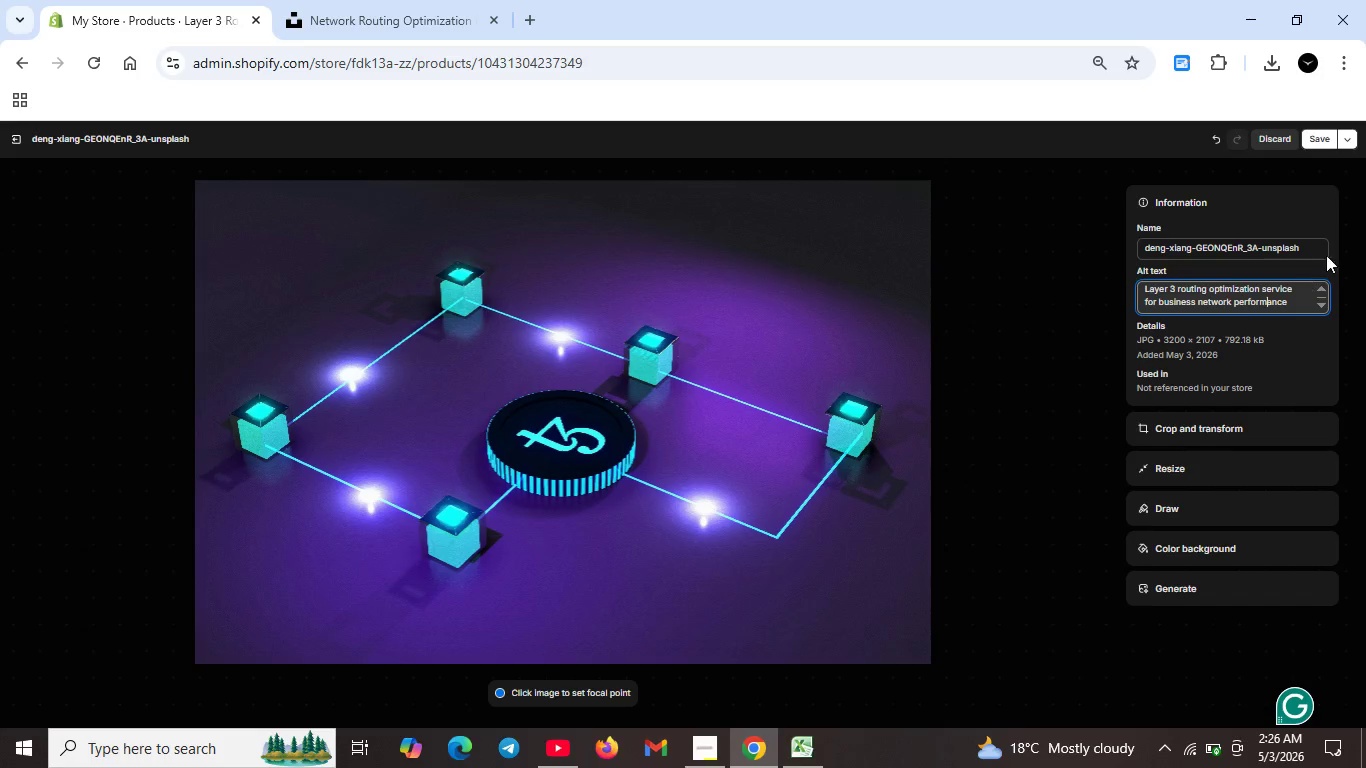 
left_click([1326, 140])
 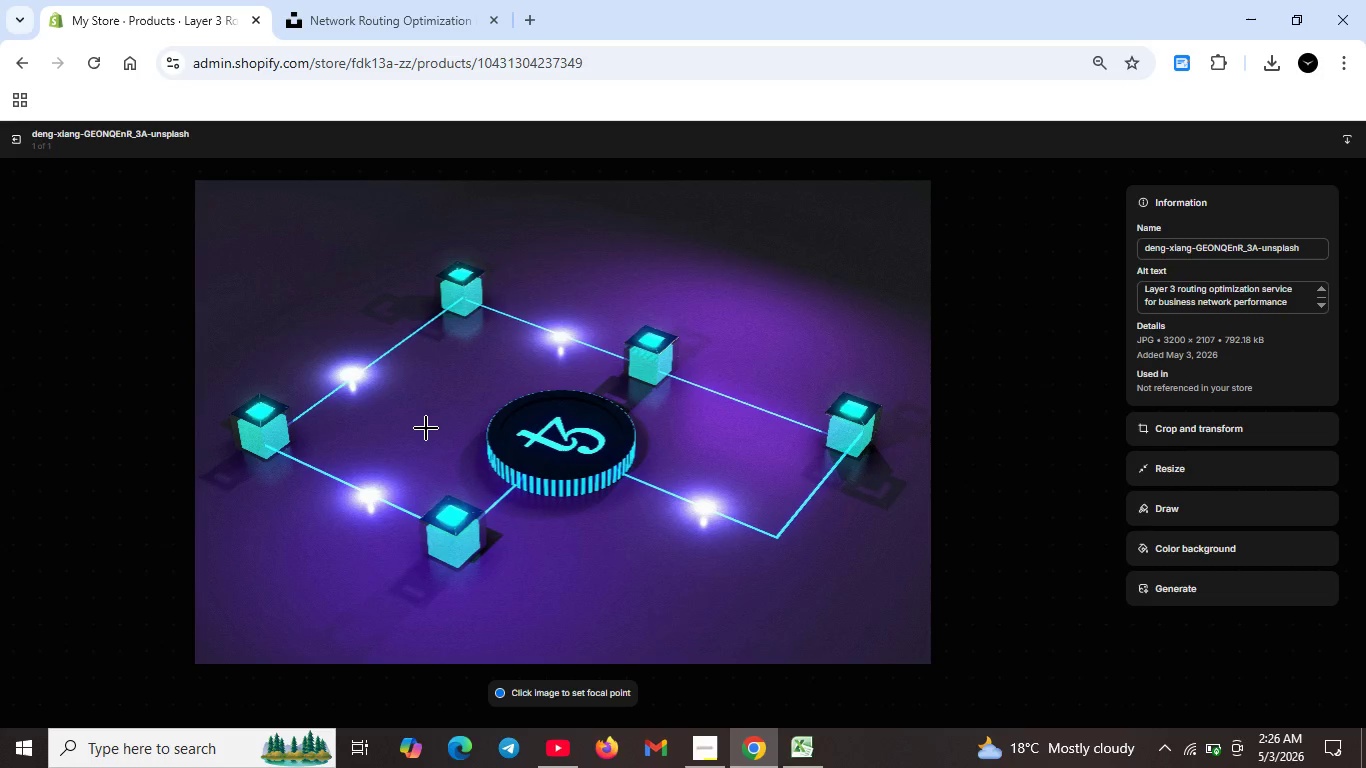 
wait(6.02)
 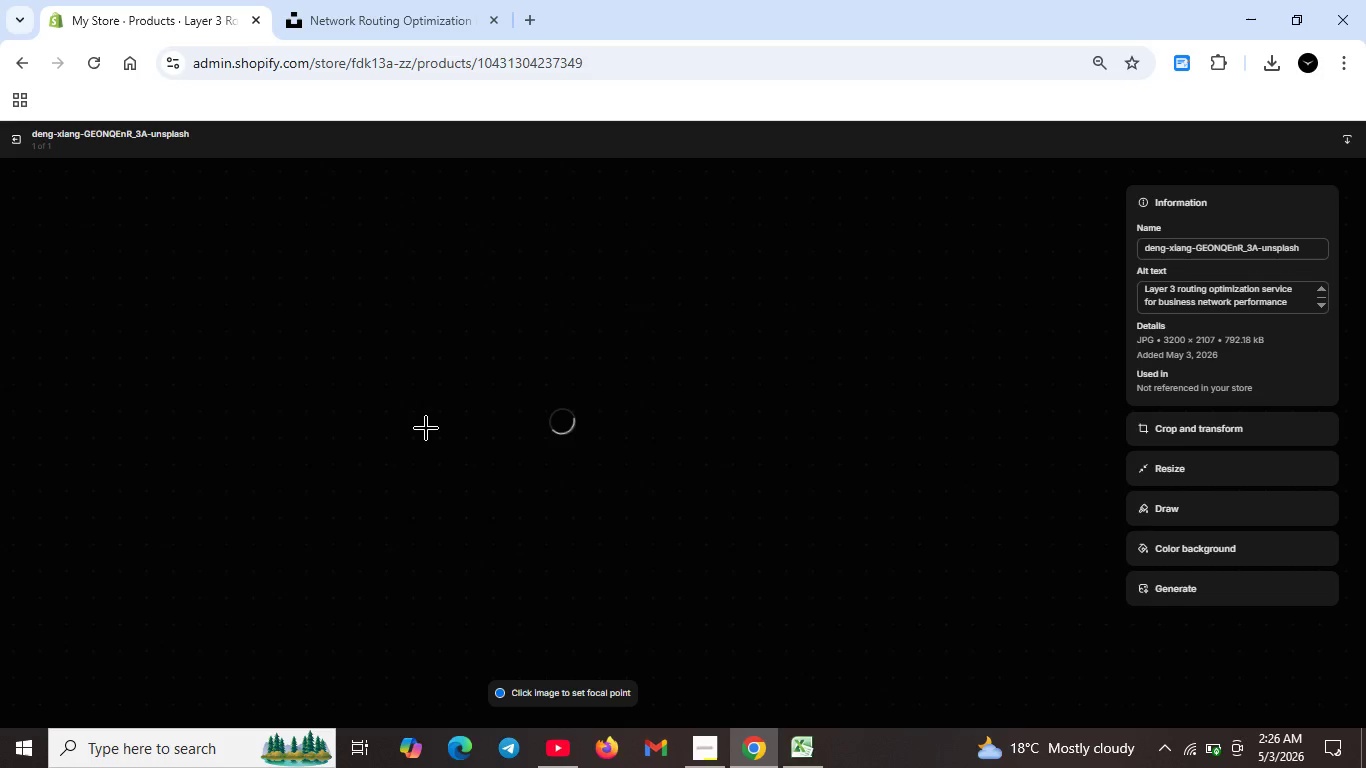 
left_click([10, 138])
 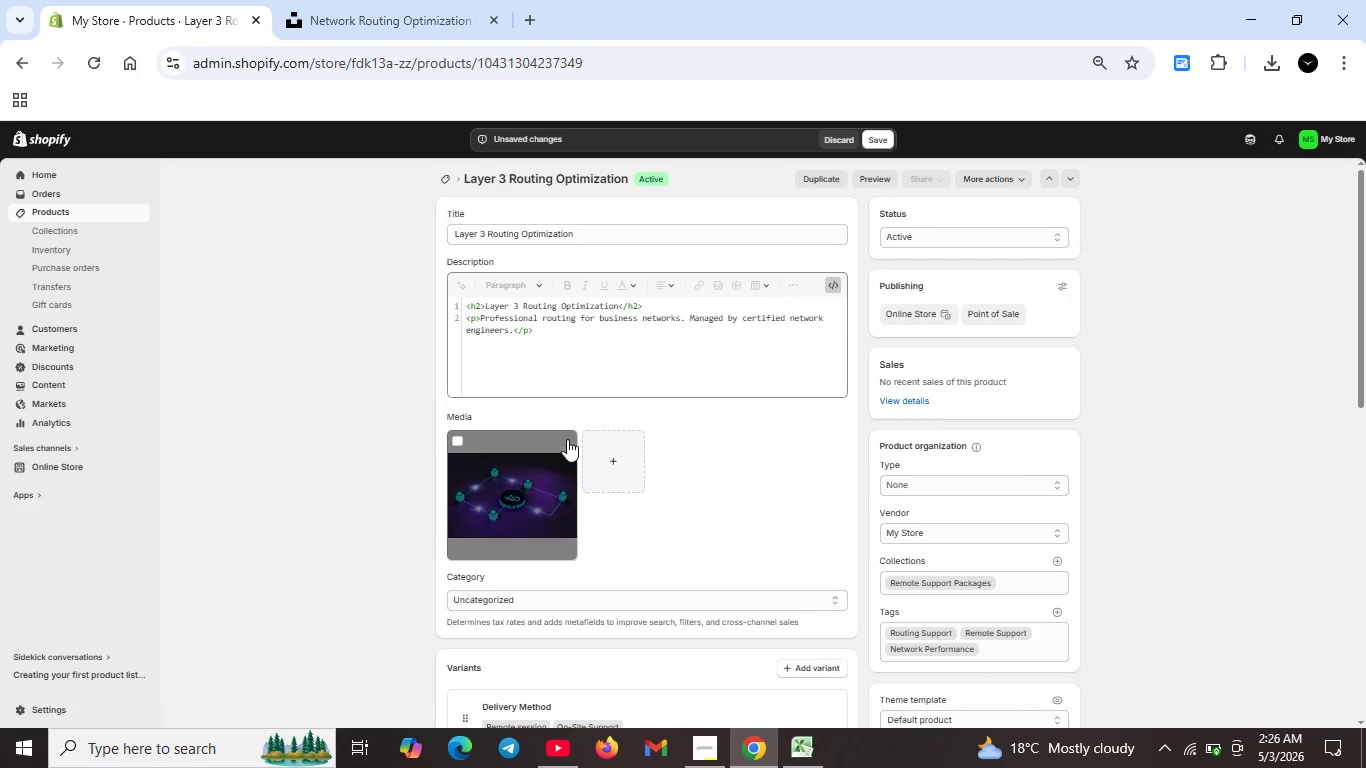 
scroll: coordinate [585, 430], scroll_direction: none, amount: 0.0
 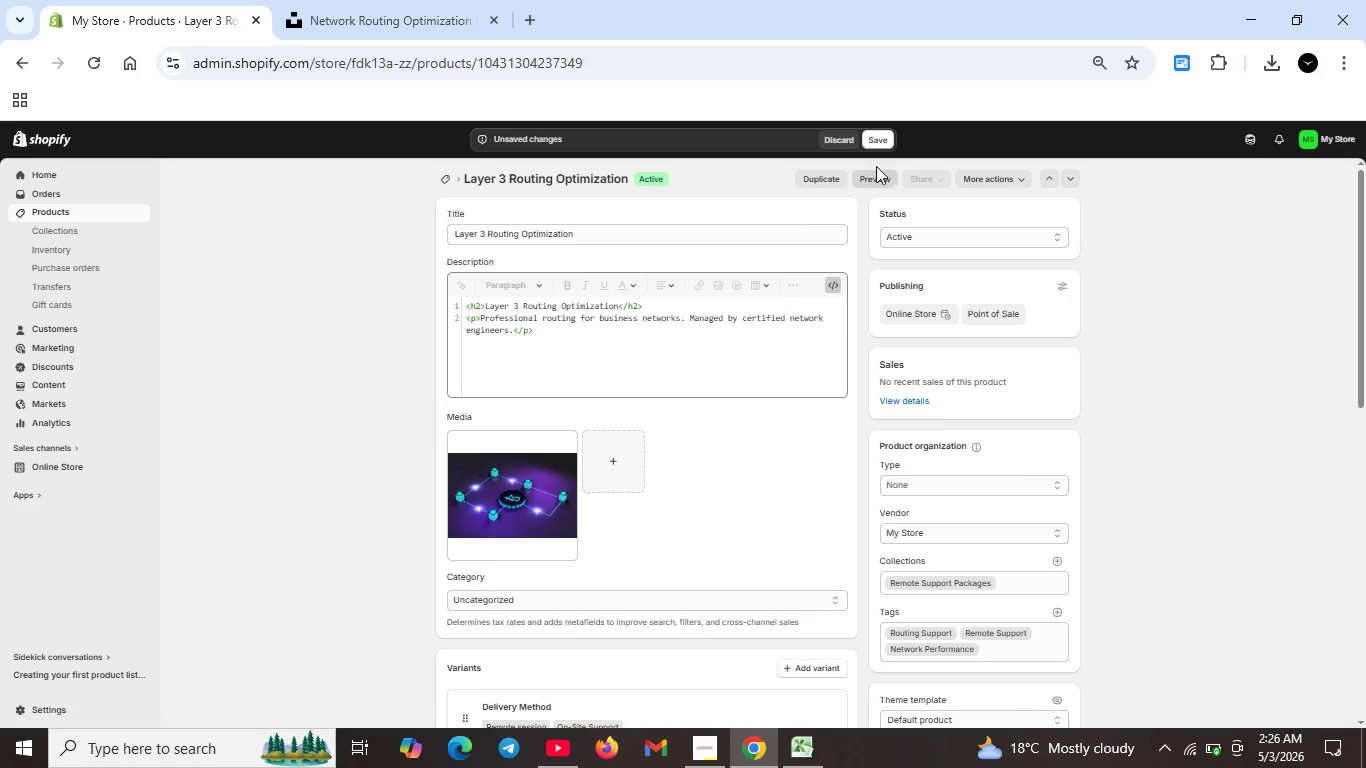 
left_click([878, 141])
 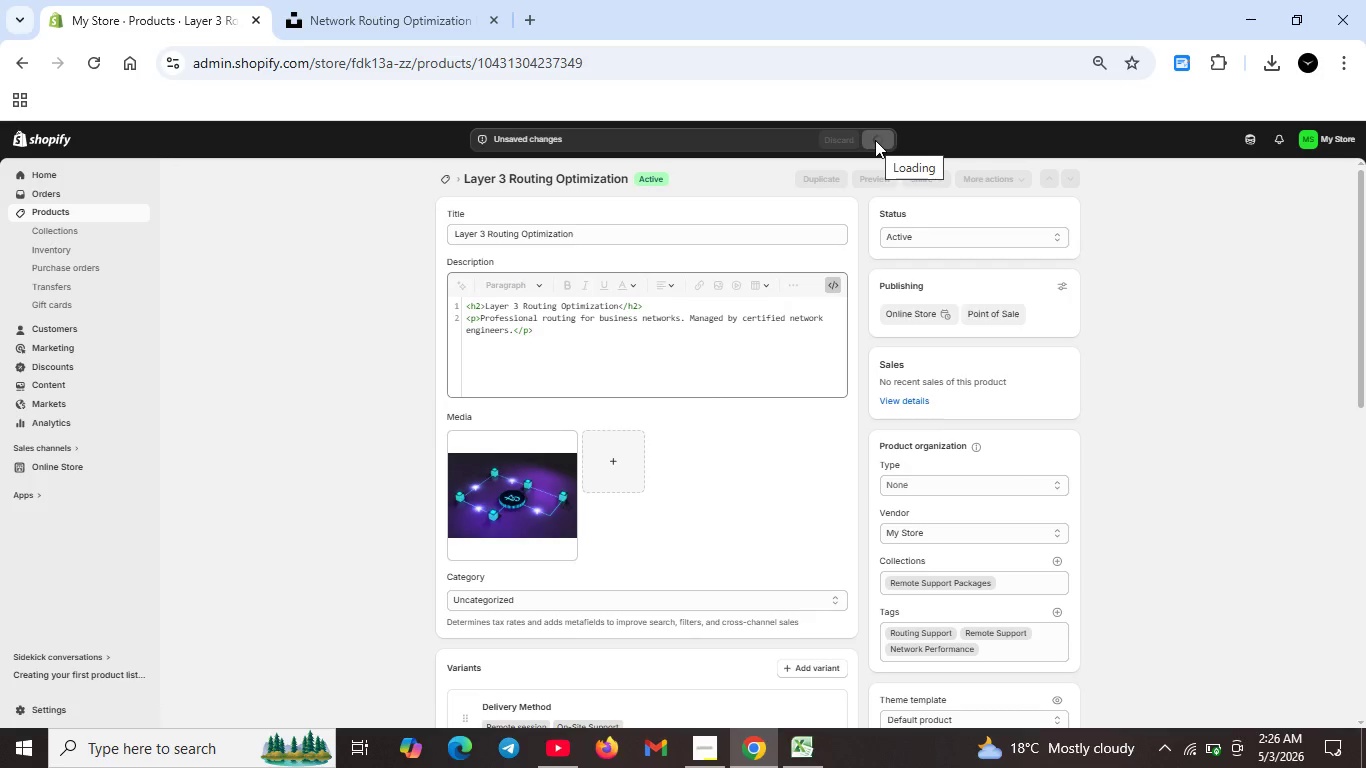 
wait(9.69)
 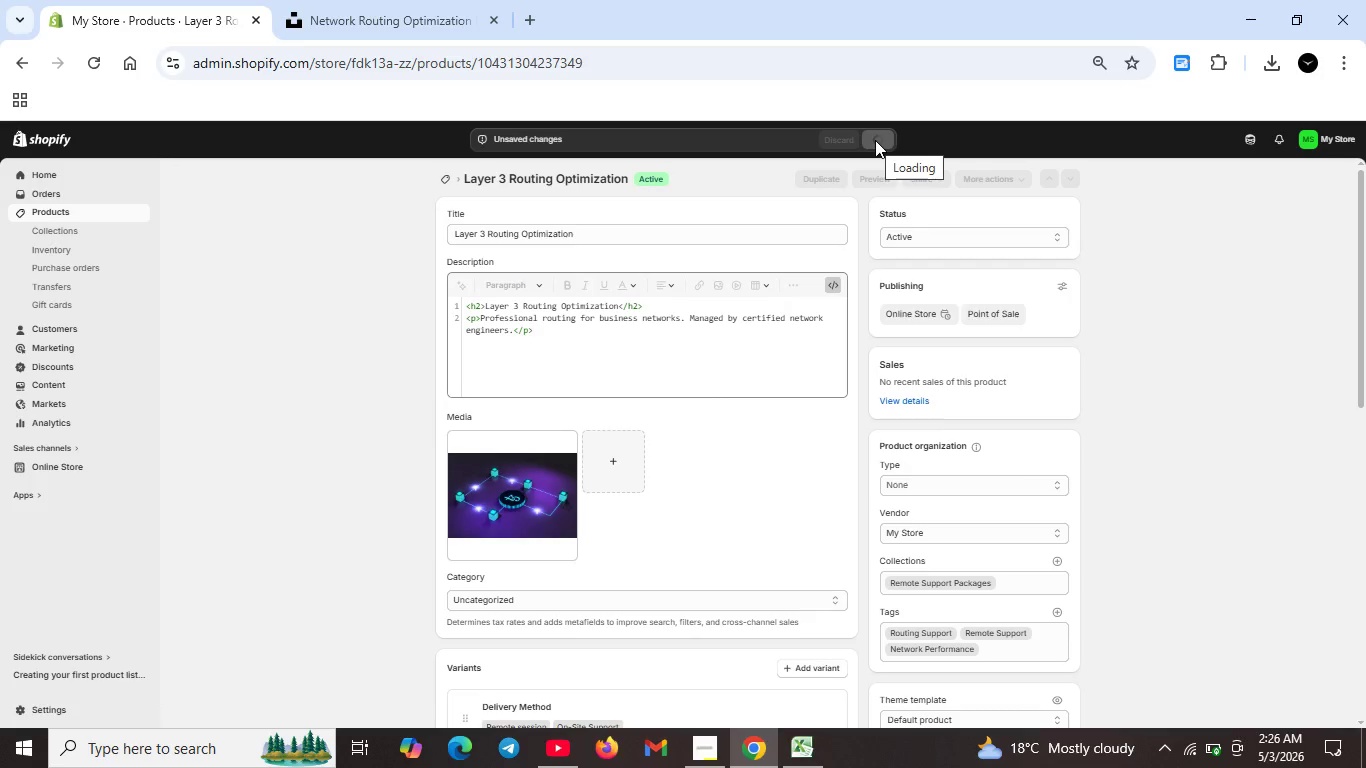 
scroll: coordinate [607, 468], scroll_direction: down, amount: 1.0
 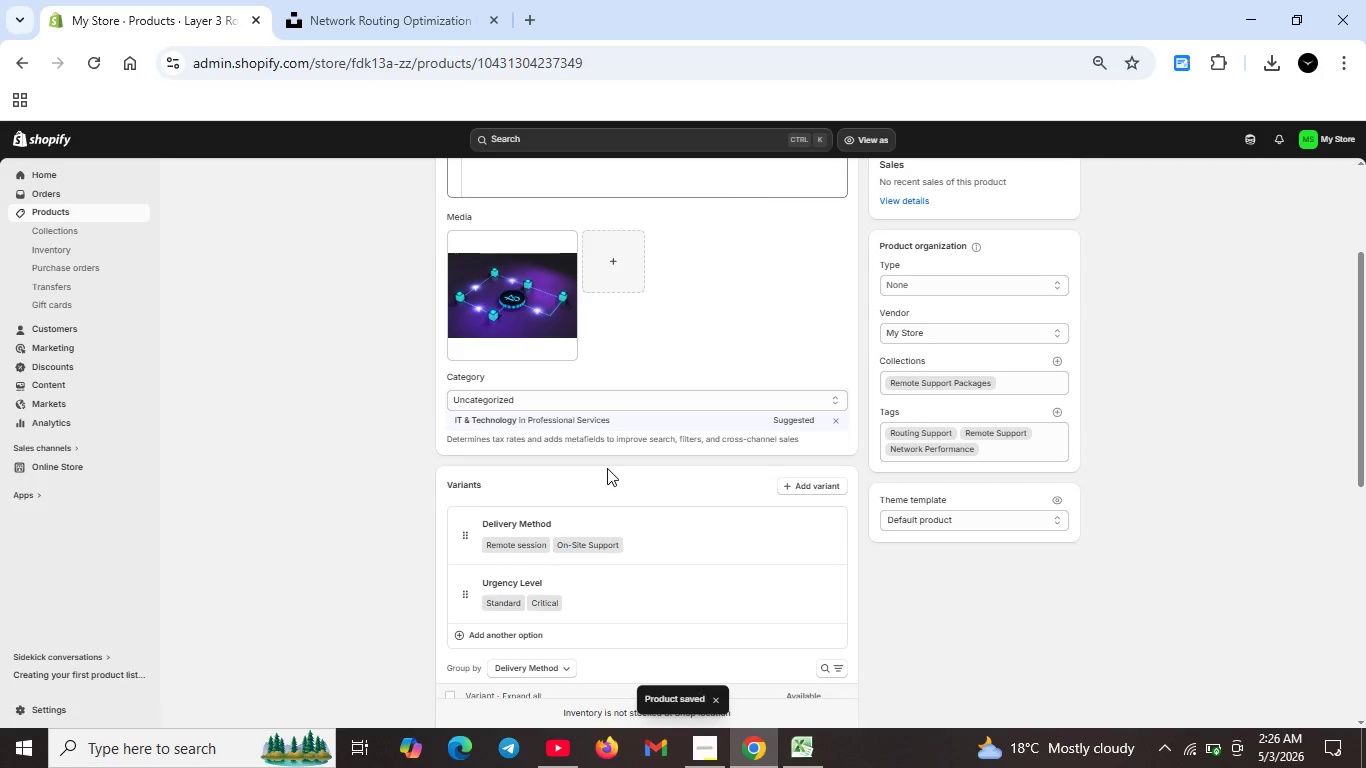 
scroll: coordinate [607, 468], scroll_direction: up, amount: 5.0
 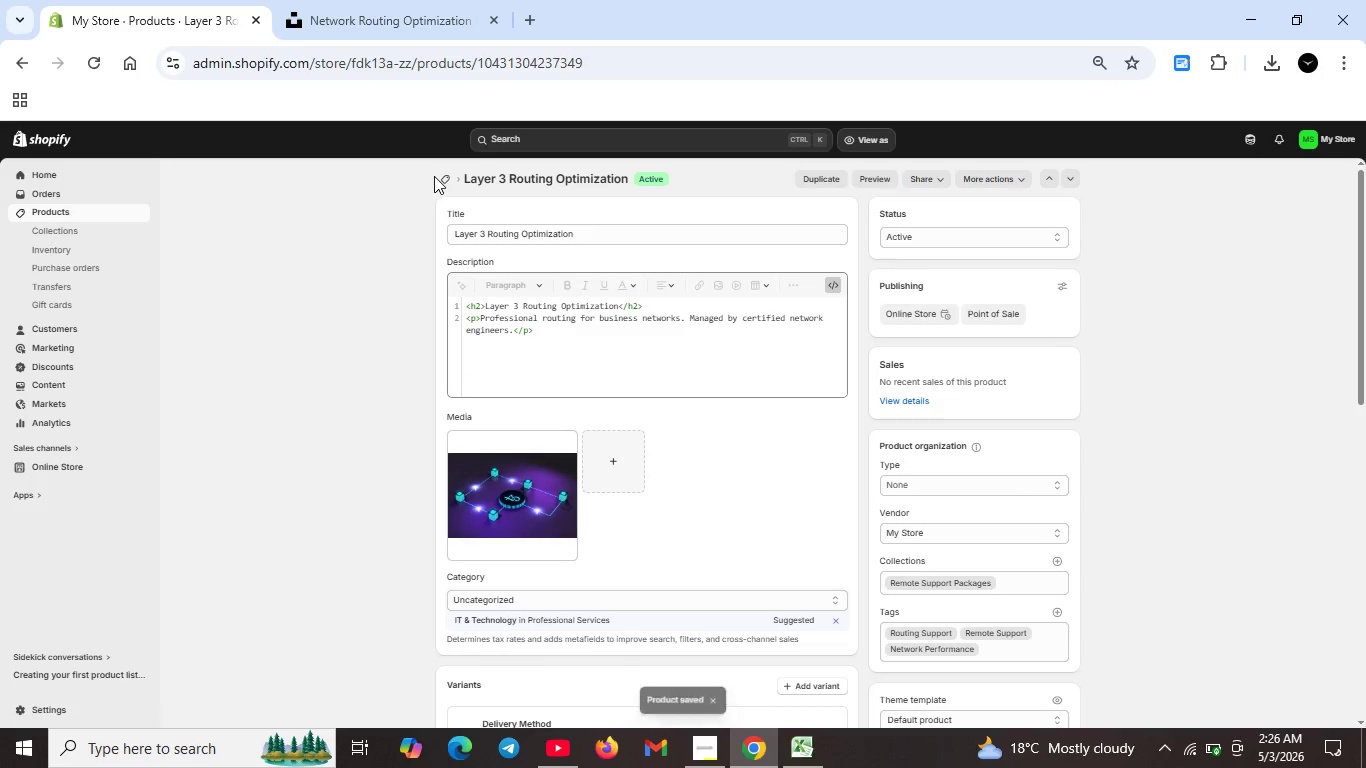 
left_click([440, 176])
 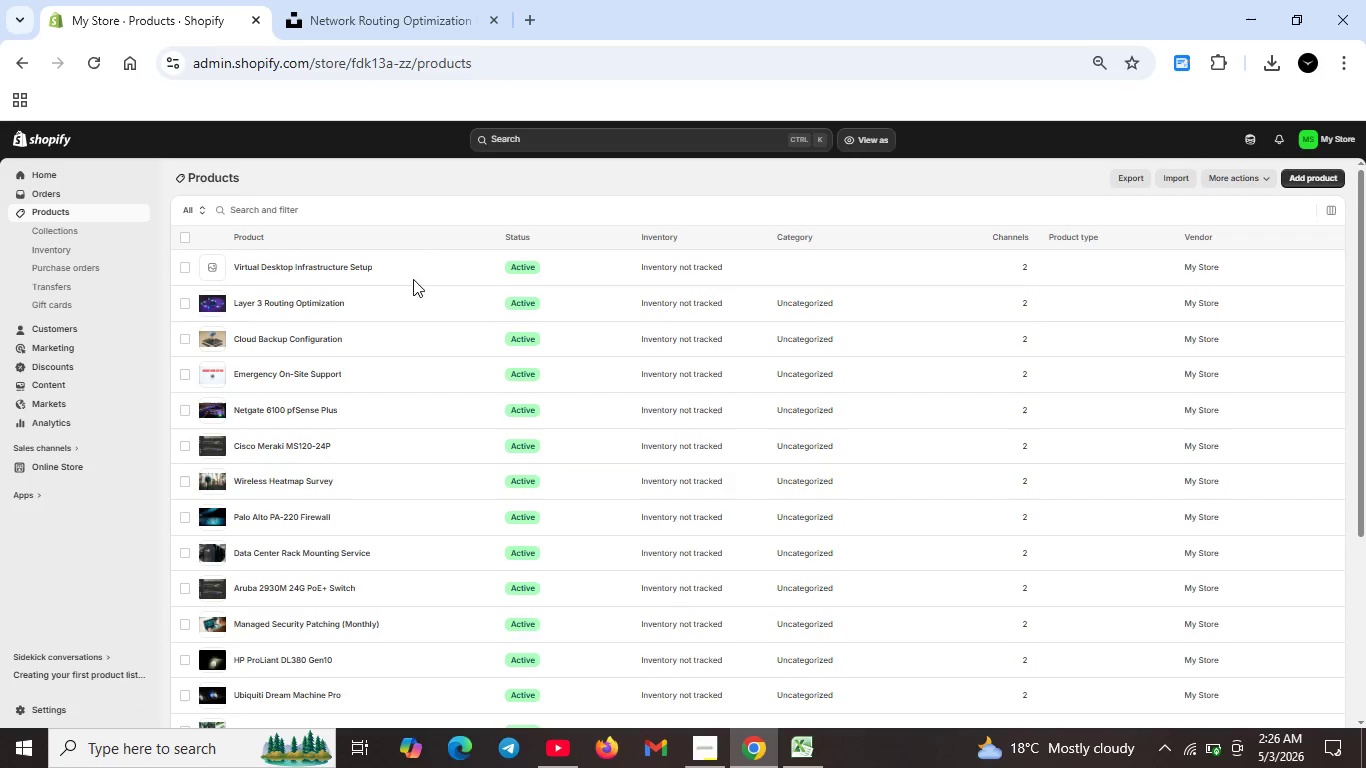 
wait(6.55)
 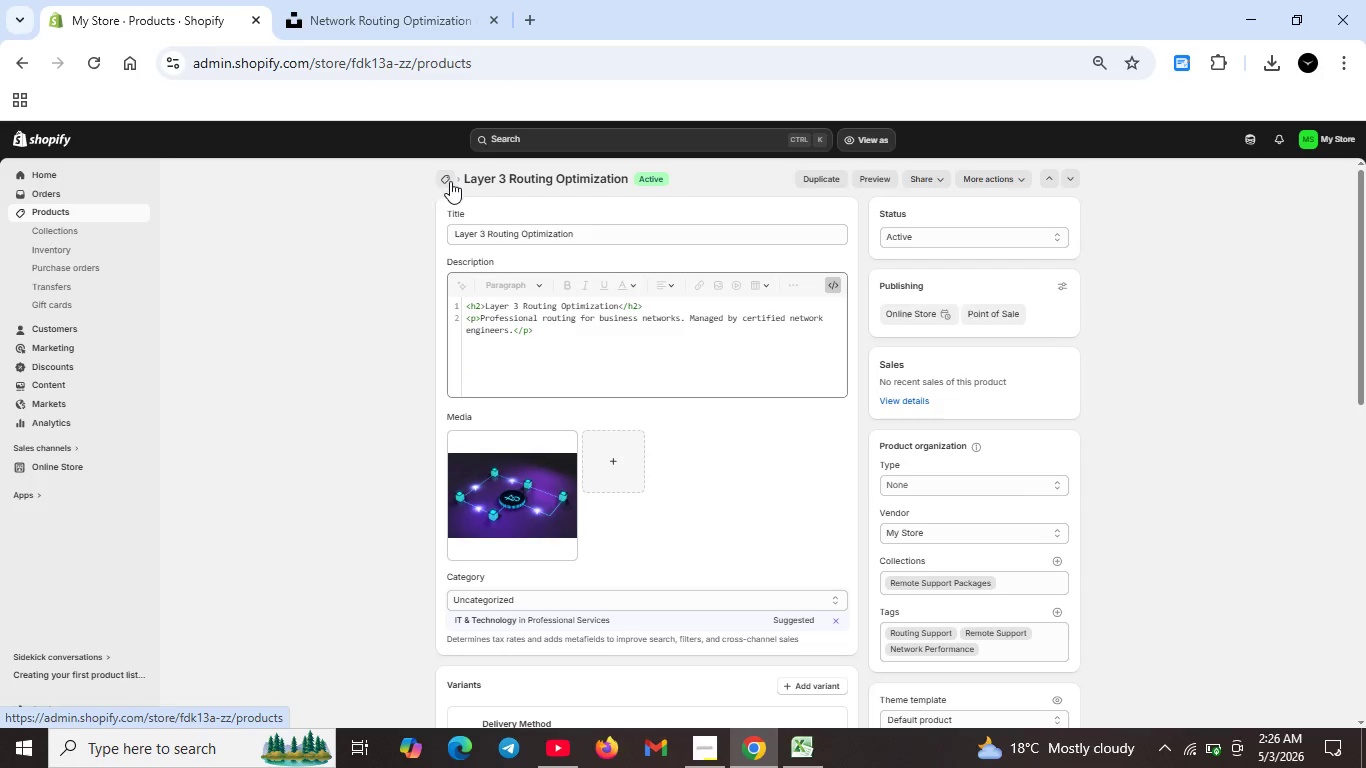 
double_click([299, 261])
 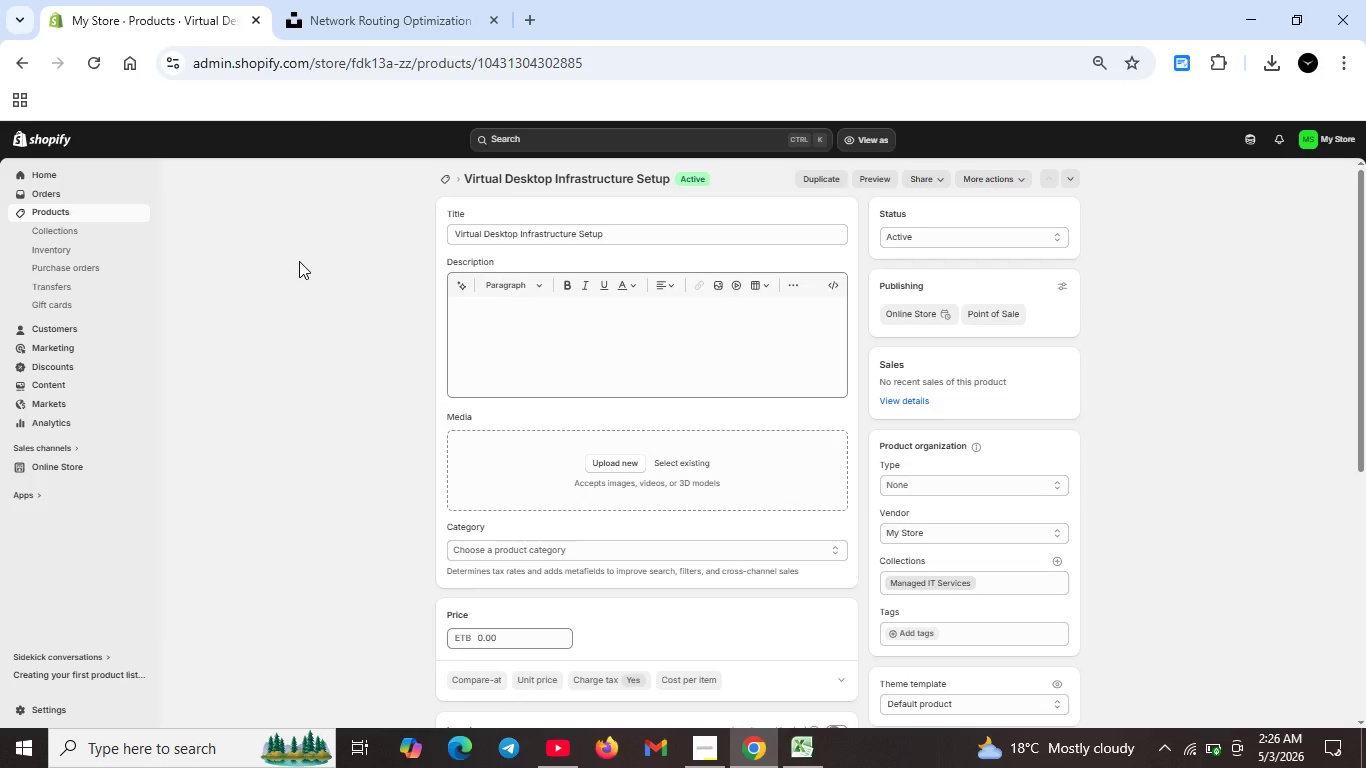 
wait(13.0)
 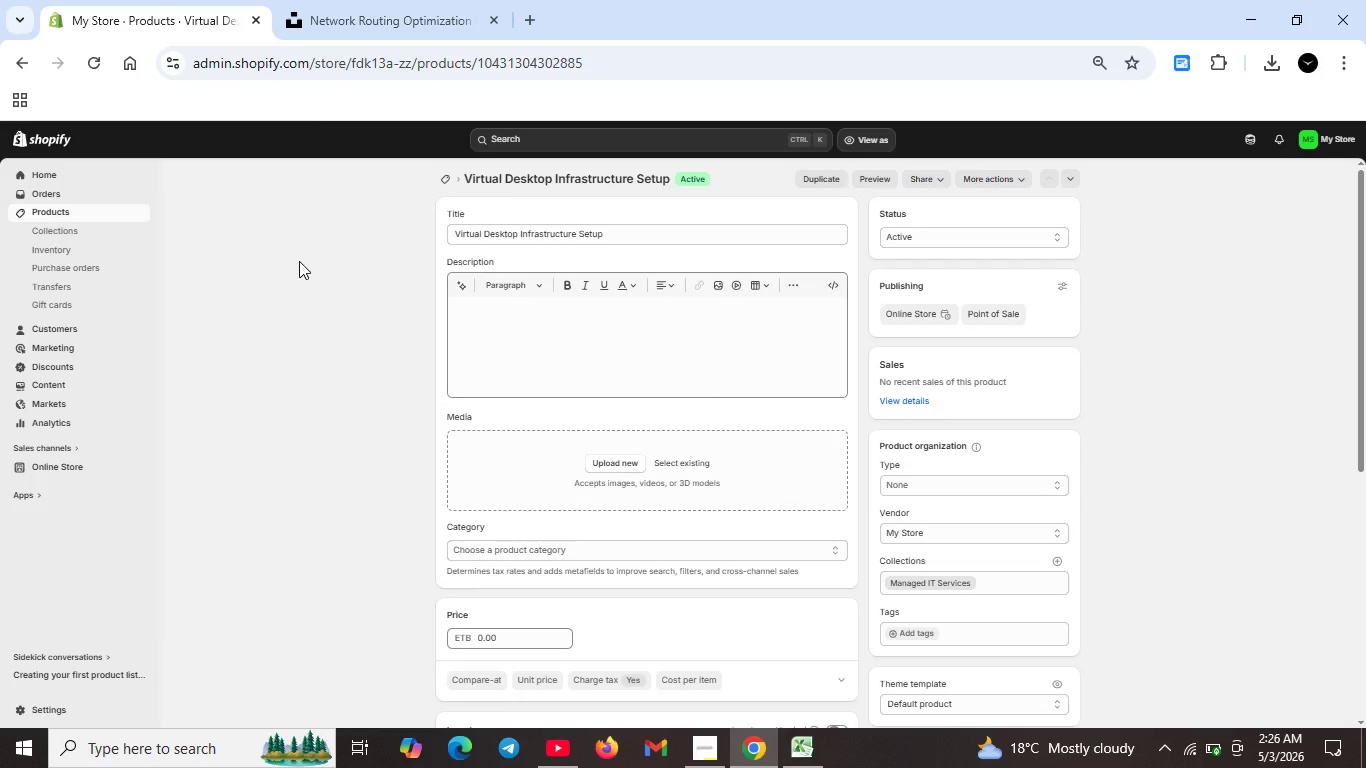 
left_click([619, 338])
 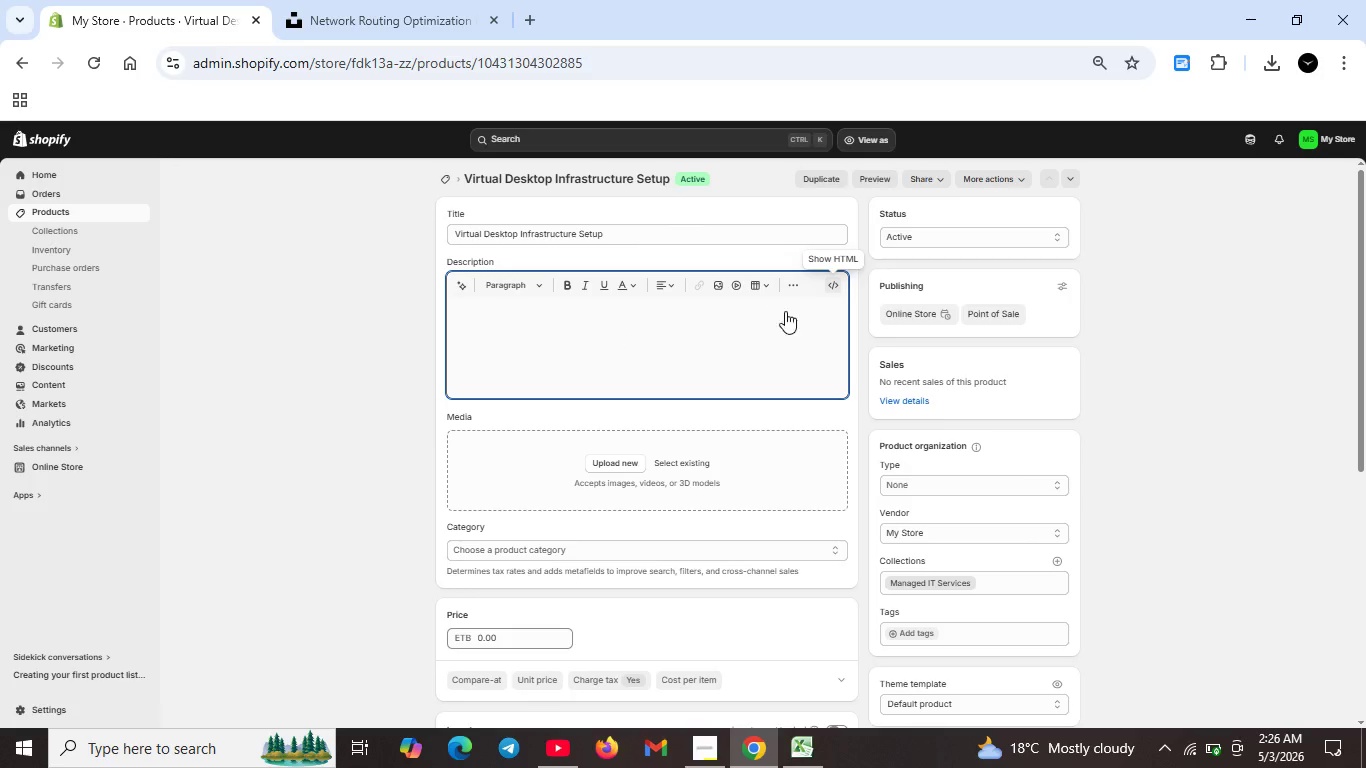 
double_click([763, 315])
 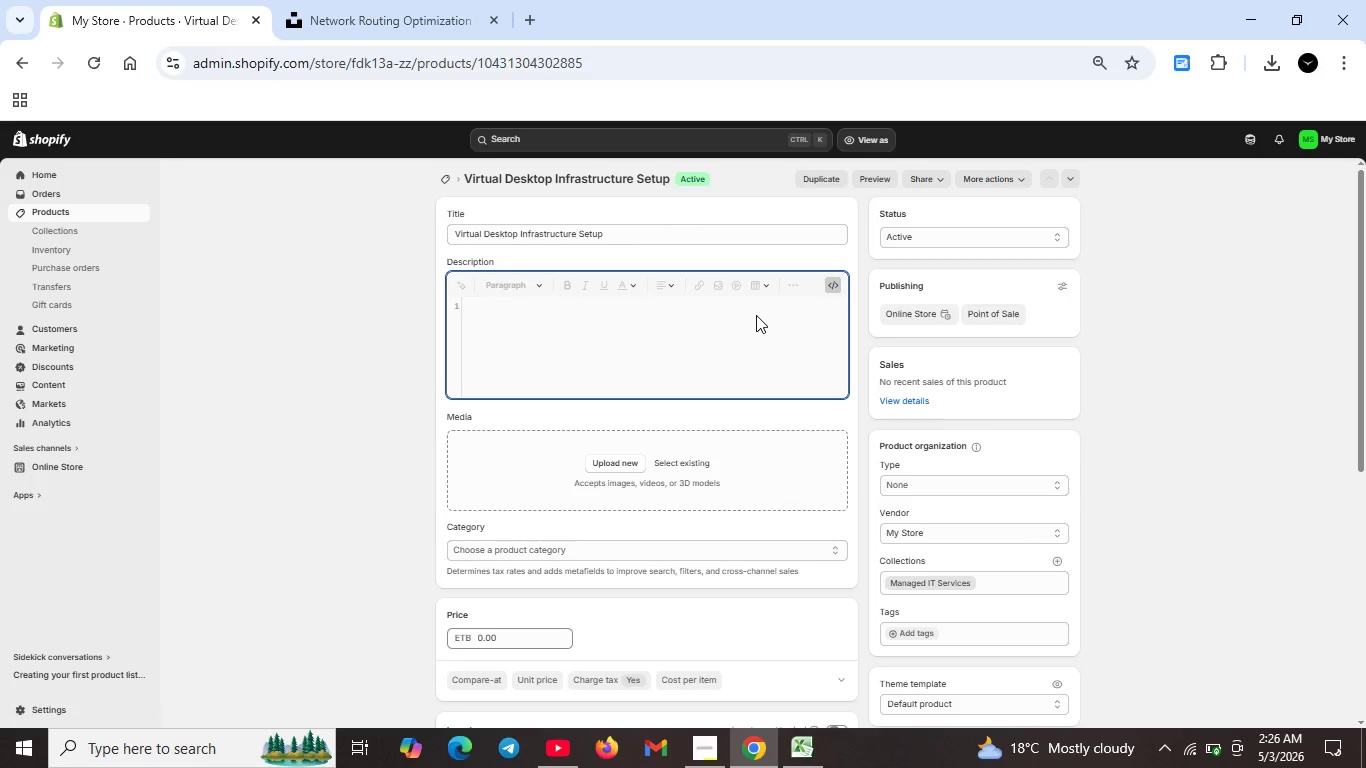 
type(<h2>Virtual Desktop Infrastructure Setup</h2>)
 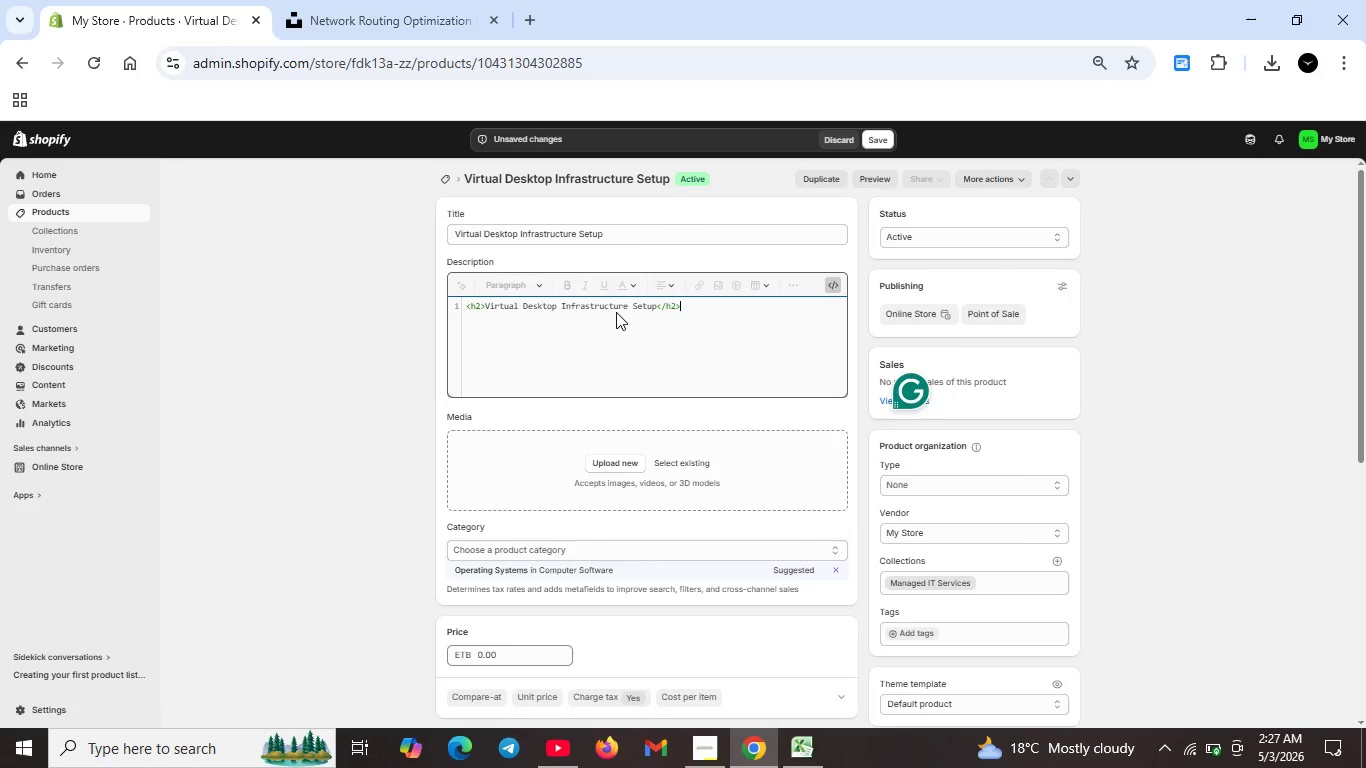 
wait(7.73)
 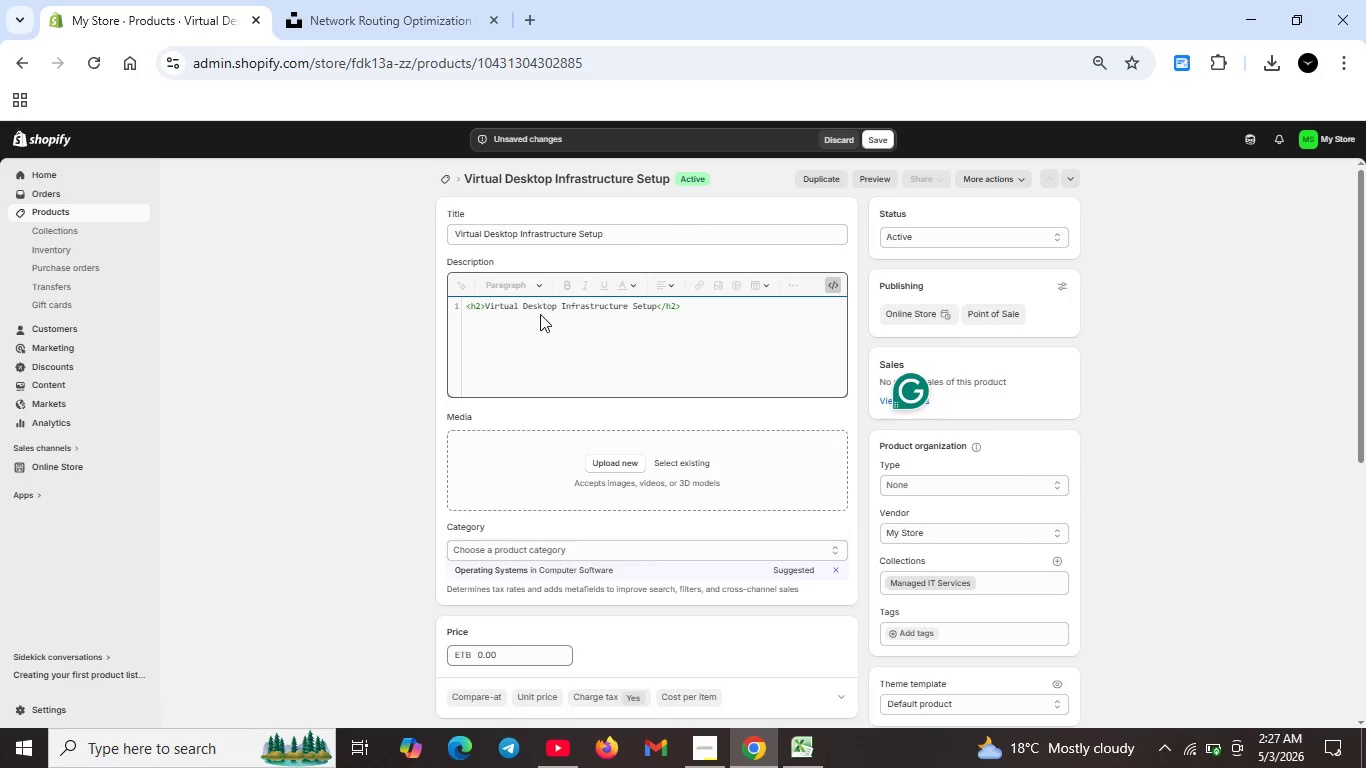 
key(Shift+ShiftRight)
 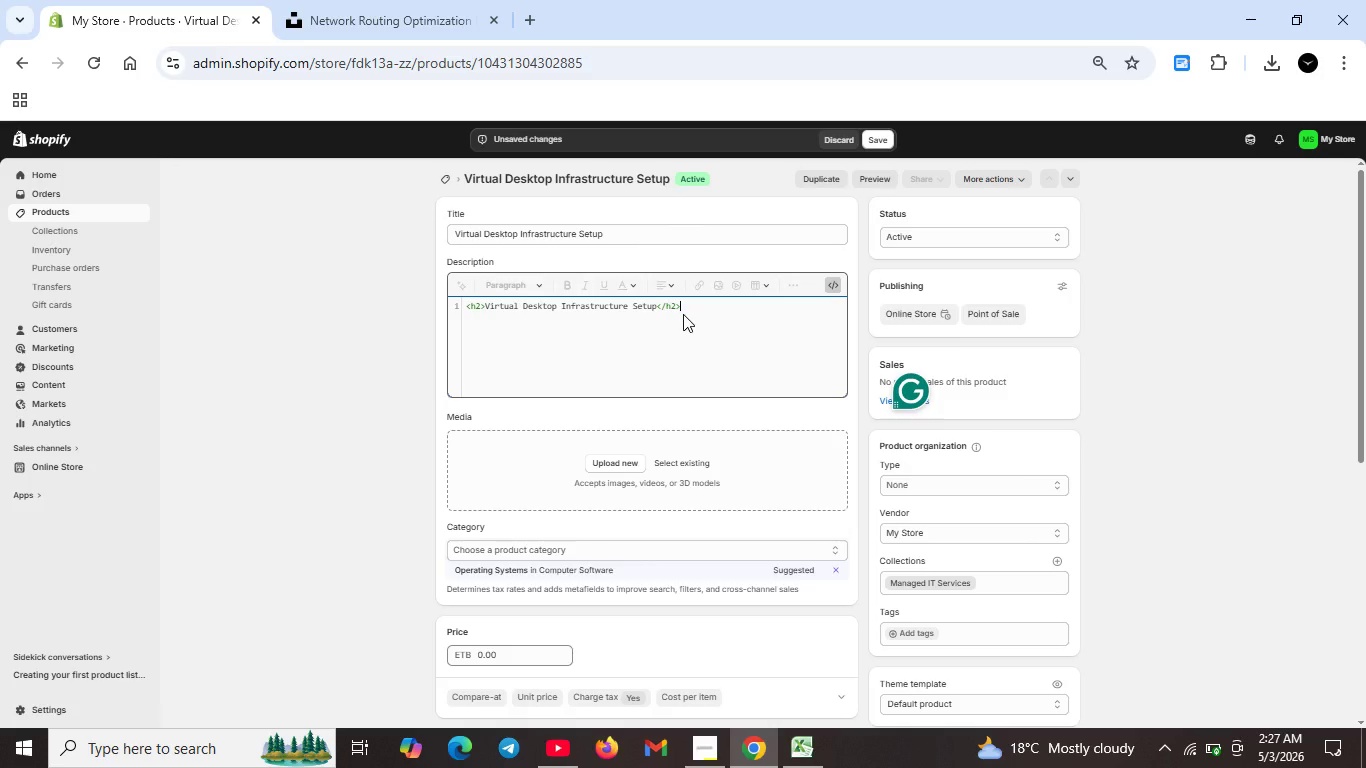 
key(Shift+Enter)
 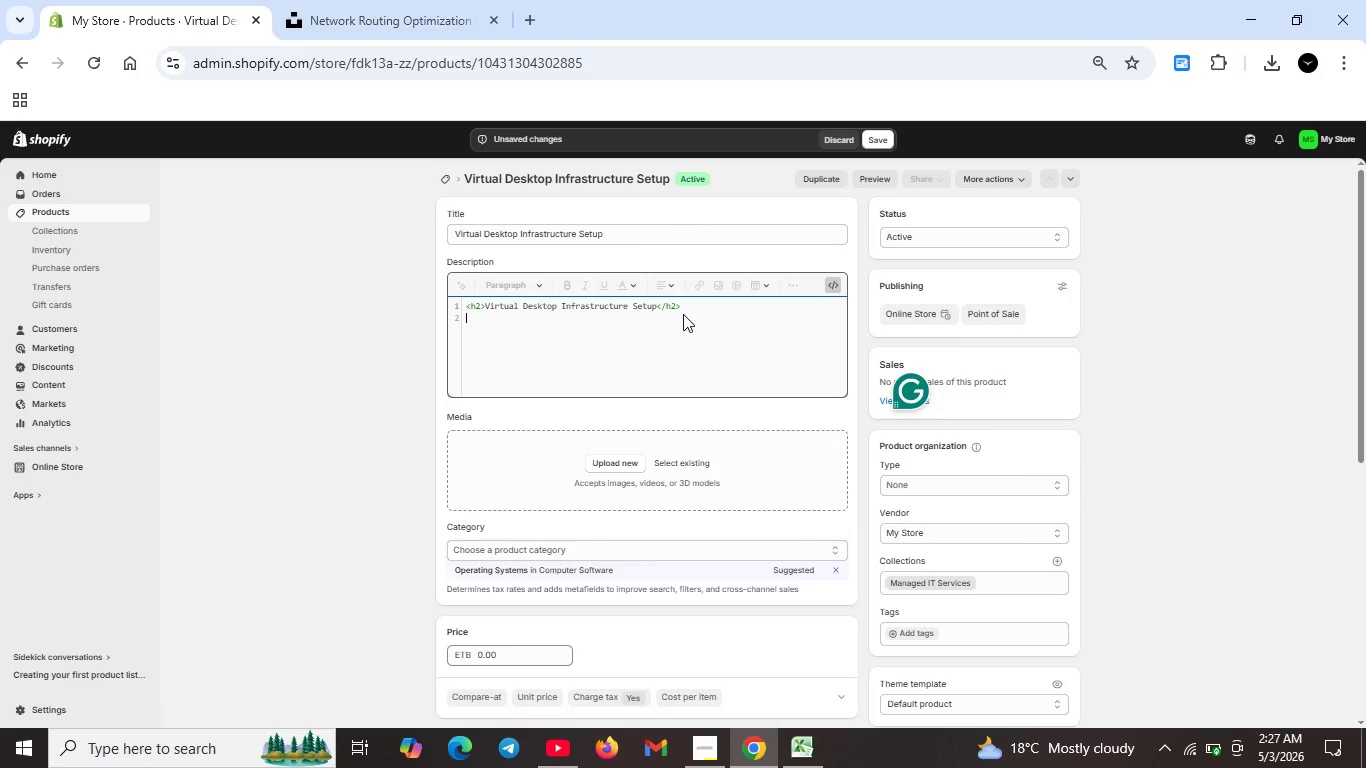 
key(Shift+ShiftRight)
 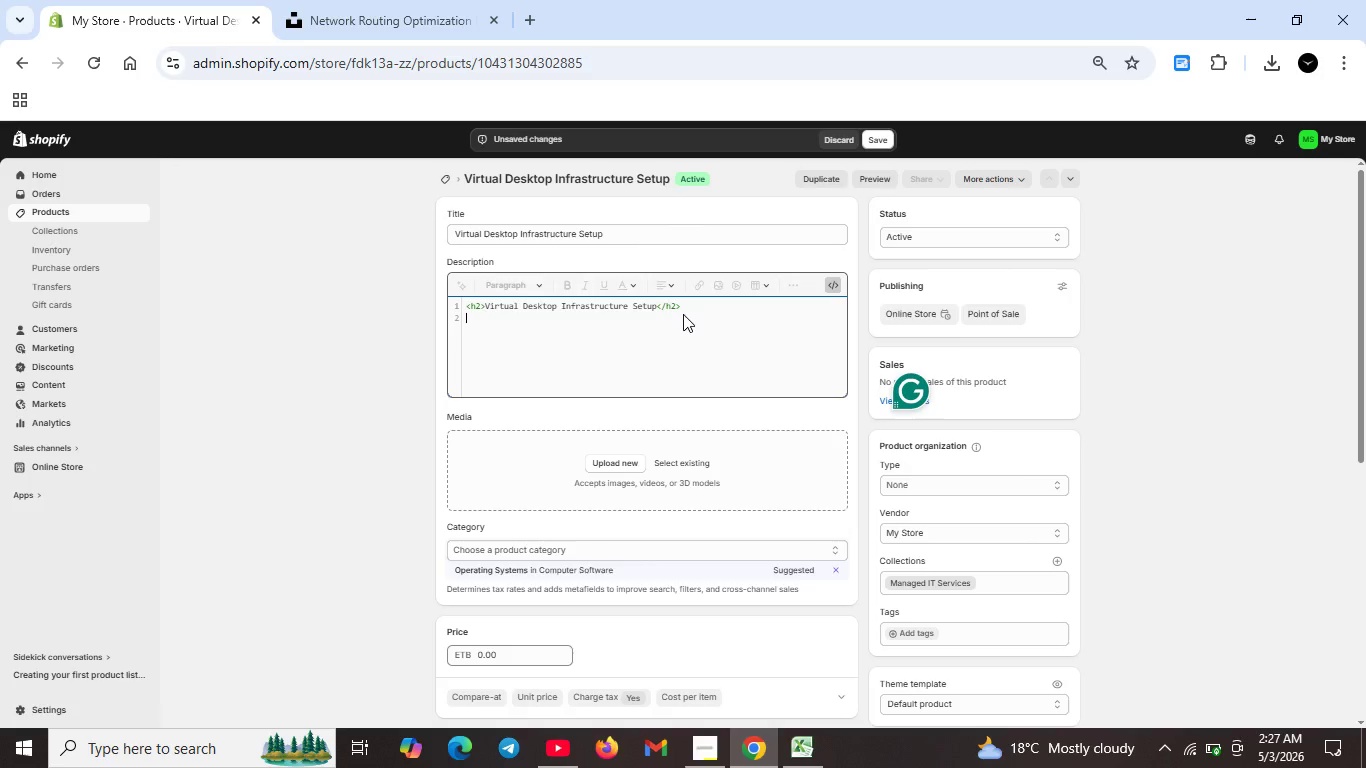 
key(Shift+Comma)
 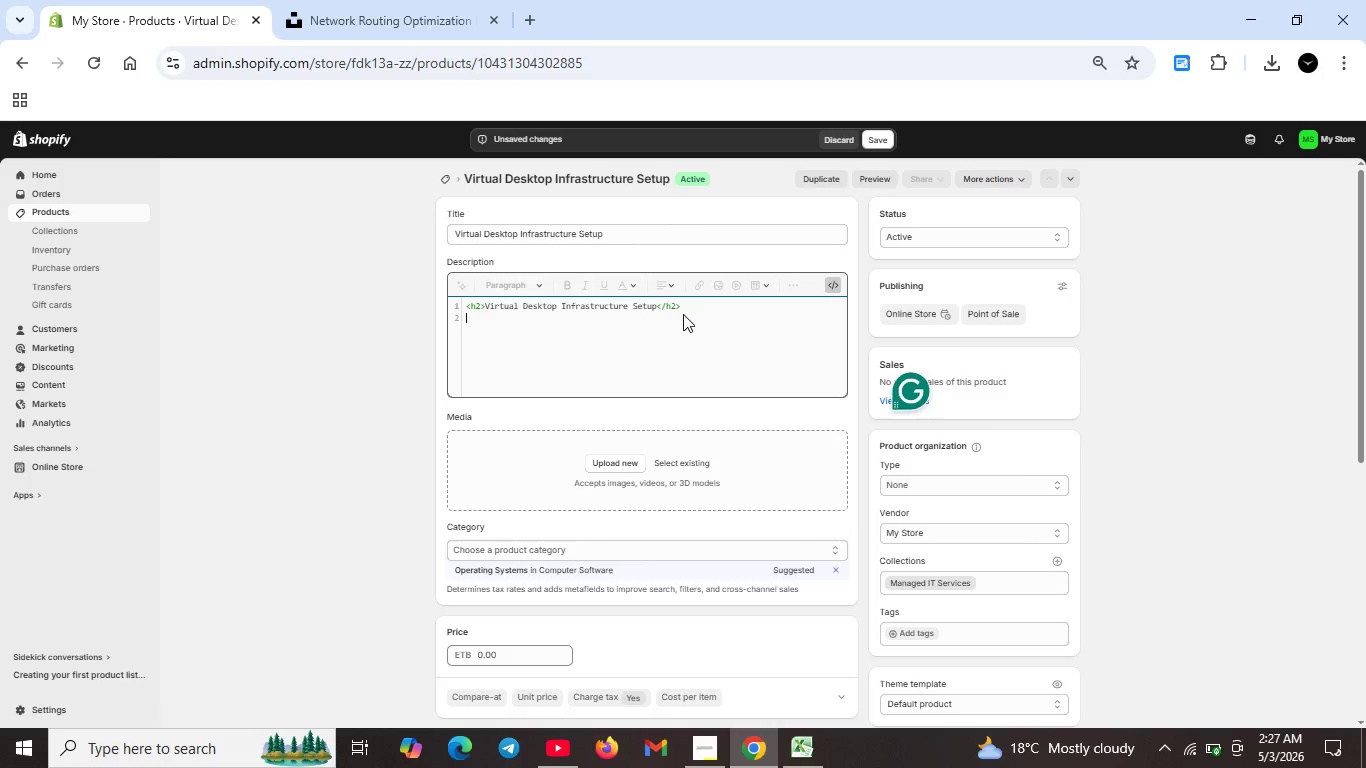 
key(P)
 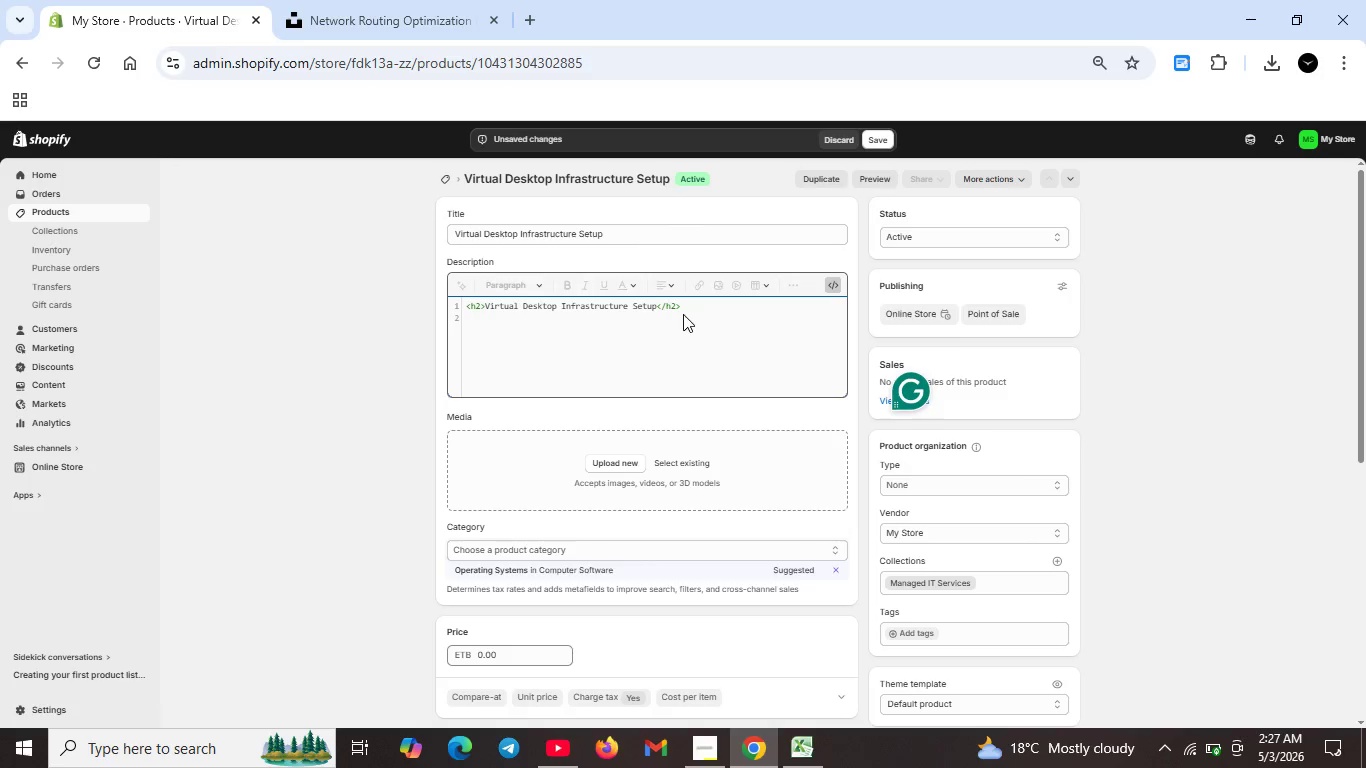 
key(Shift+ShiftRight)
 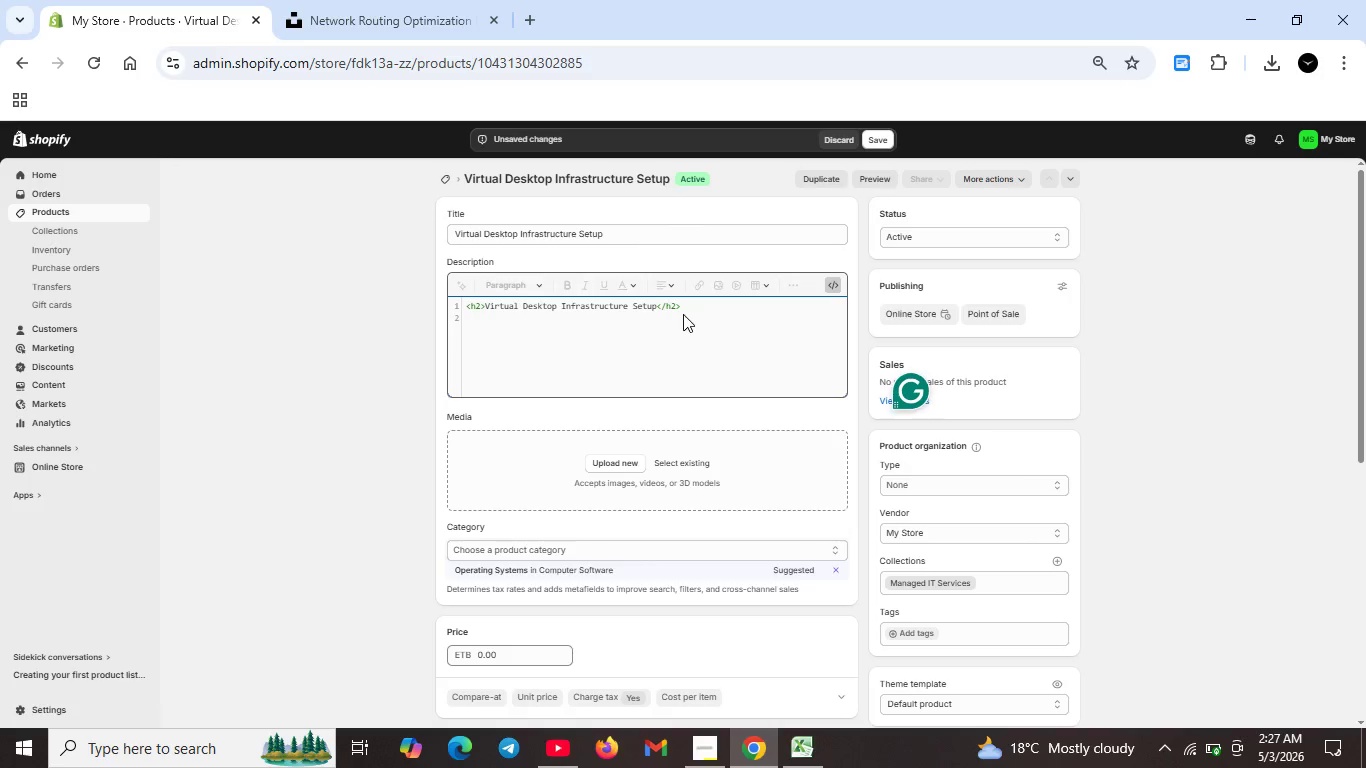 
key(Shift+Period)
 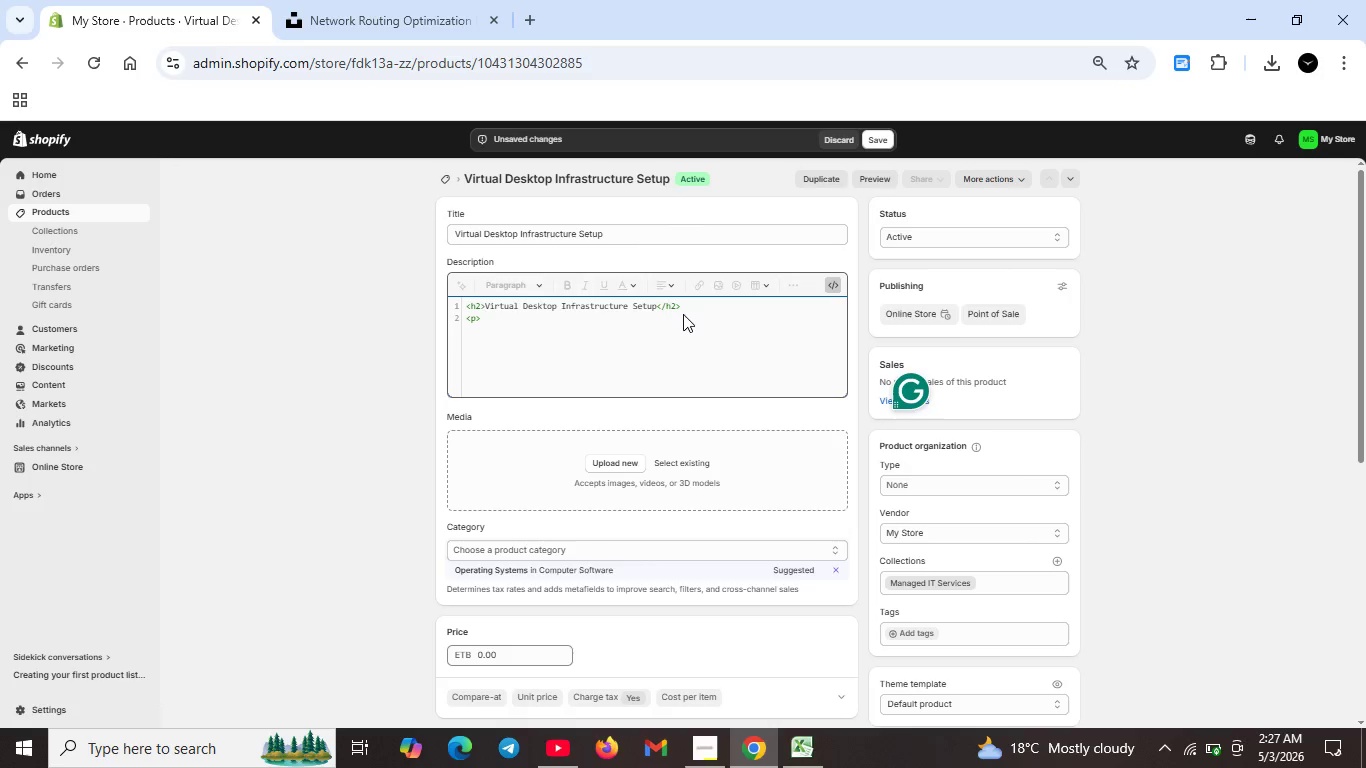 
type(Professional VDL setp )
 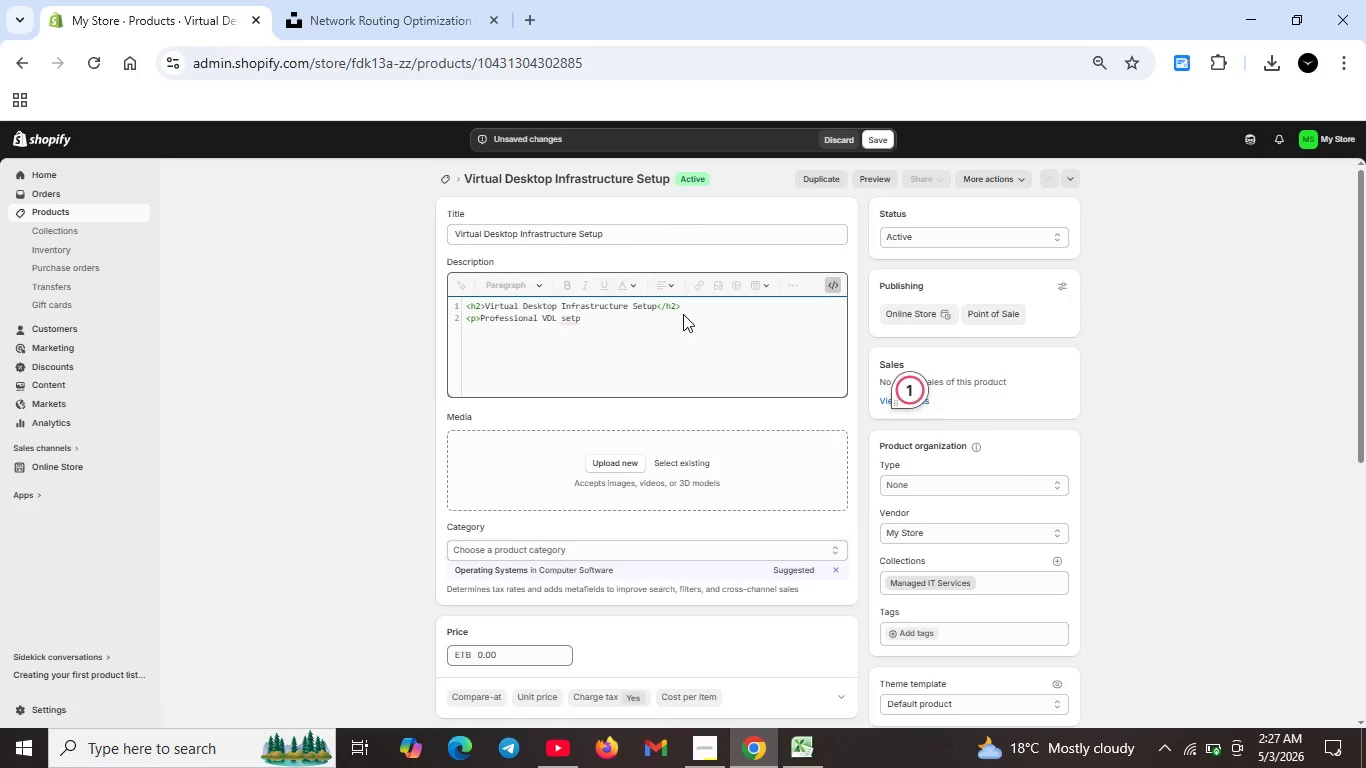 
key(ArrowLeft)
 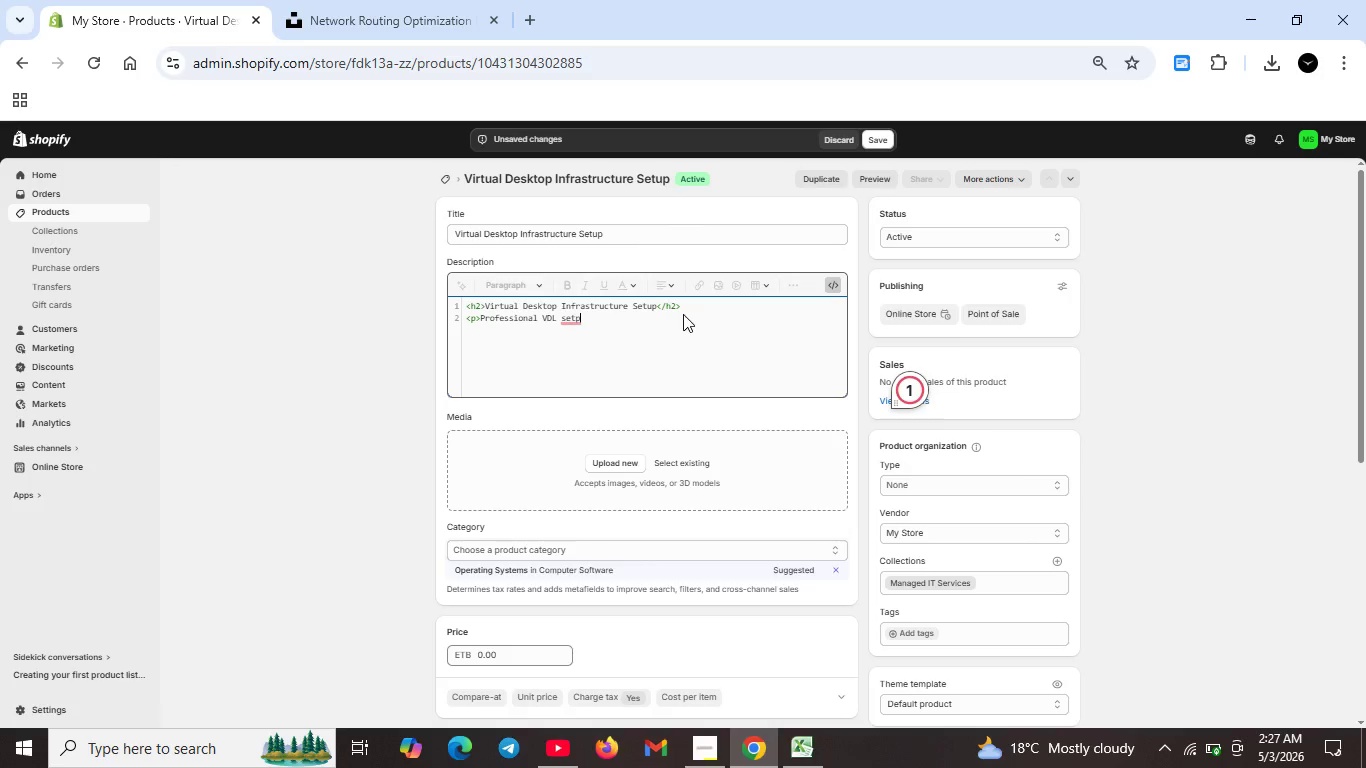 
key(ArrowLeft)
 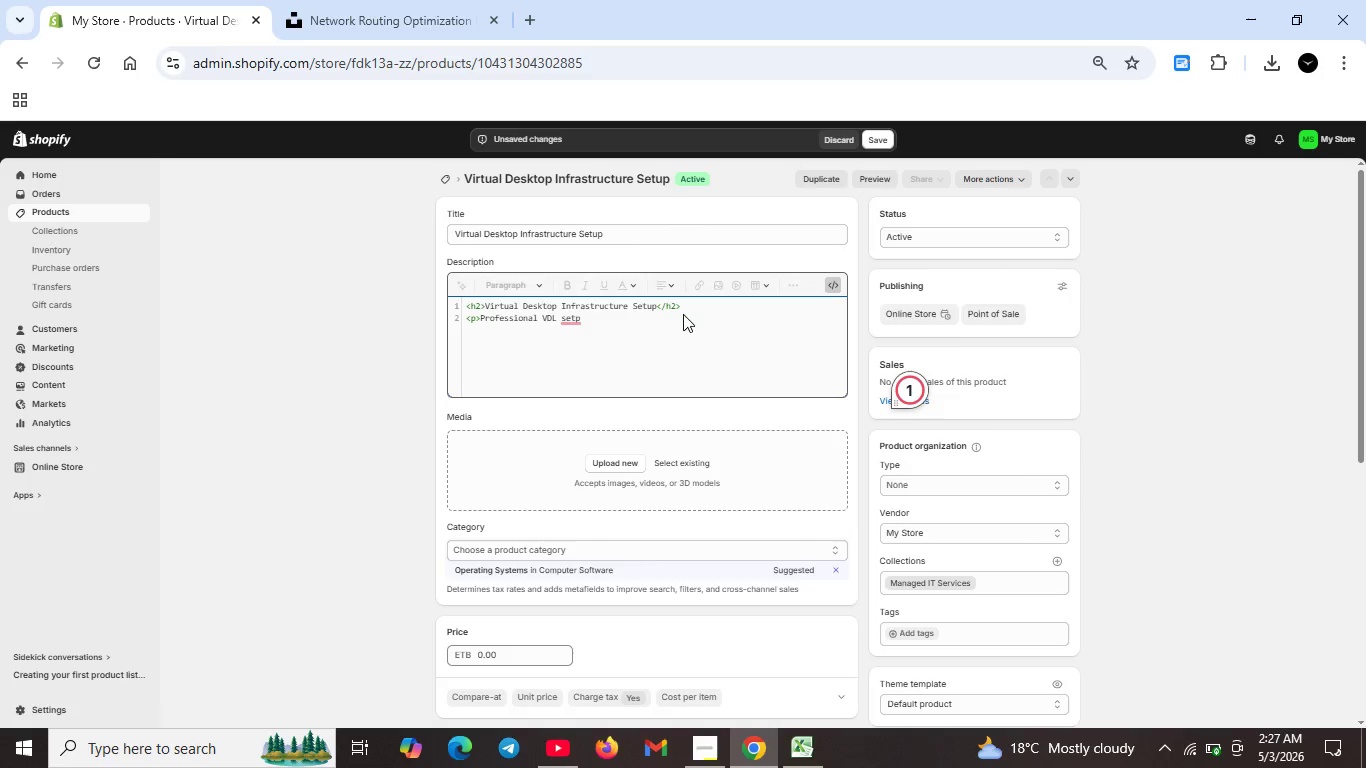 
key(U)
 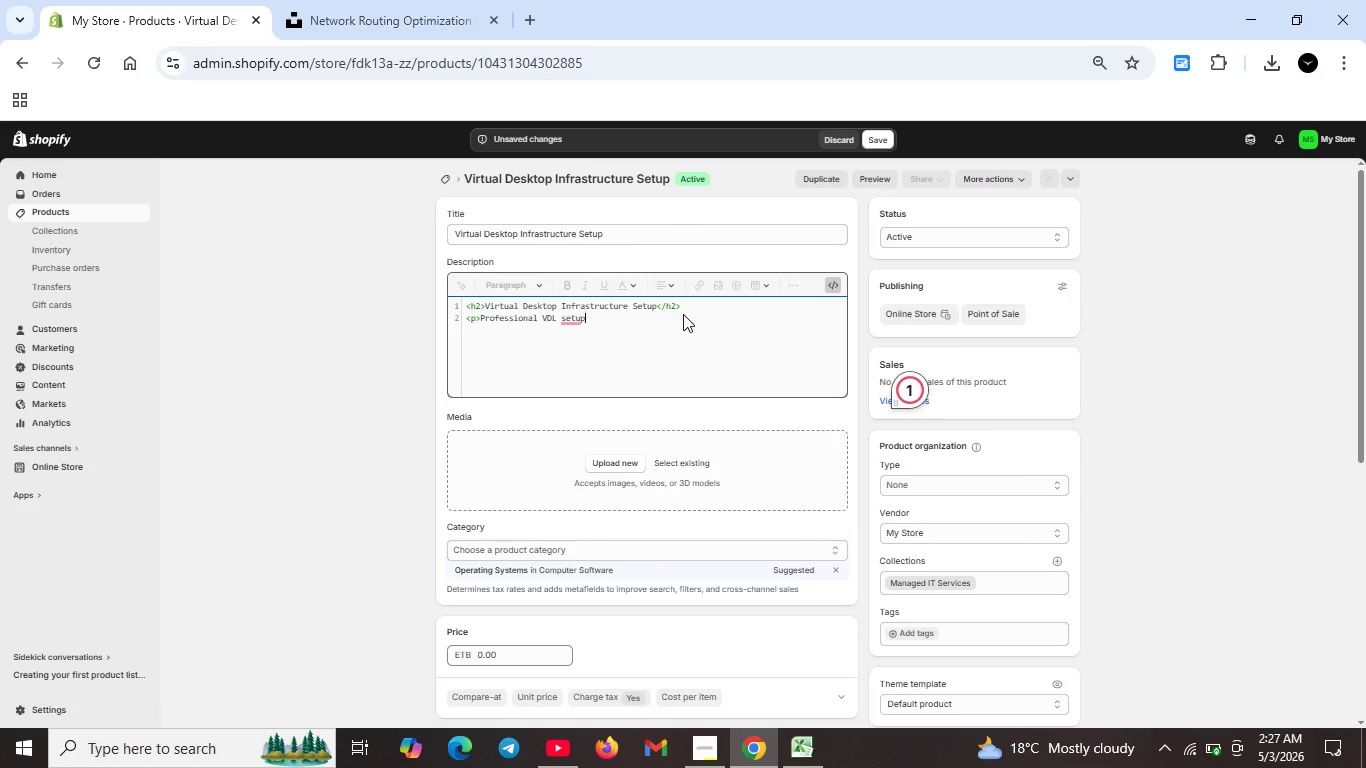 
key(ArrowRight)
 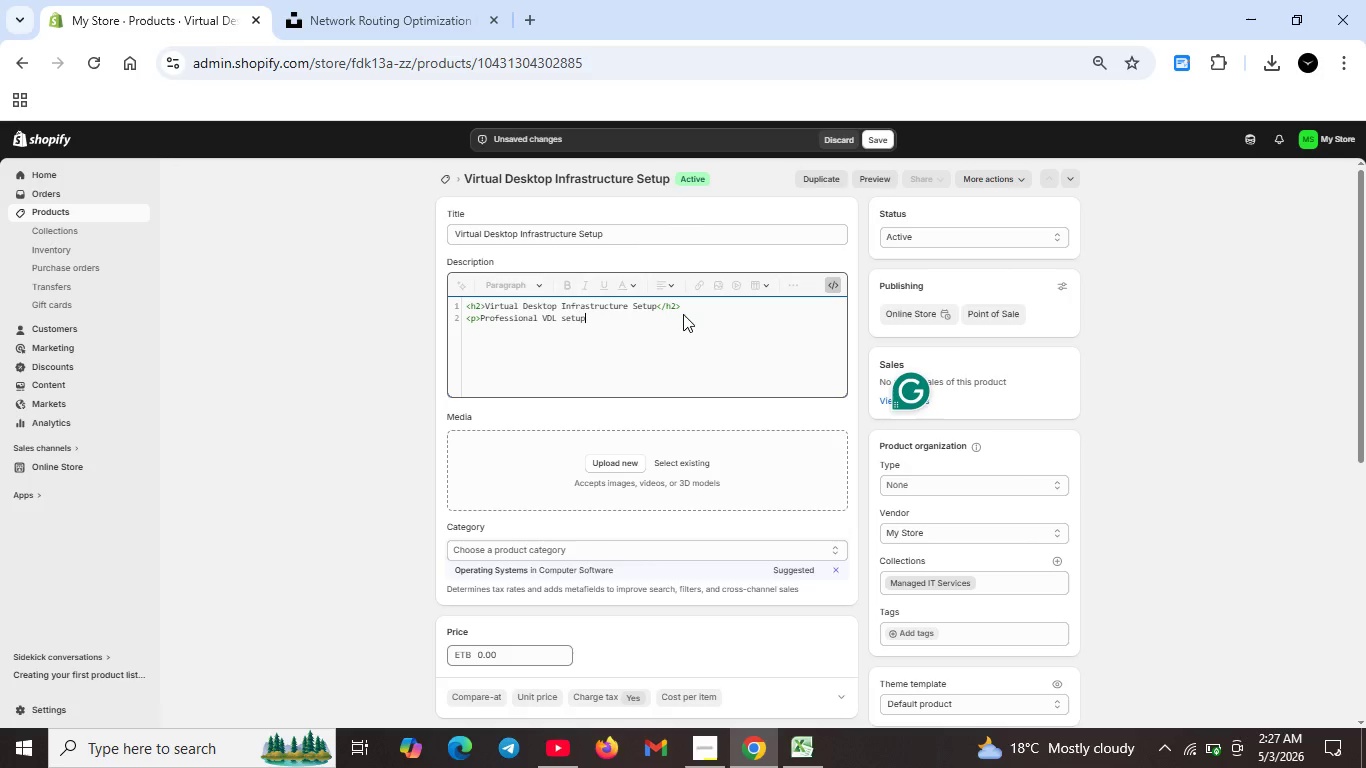 
key(ArrowRight)
 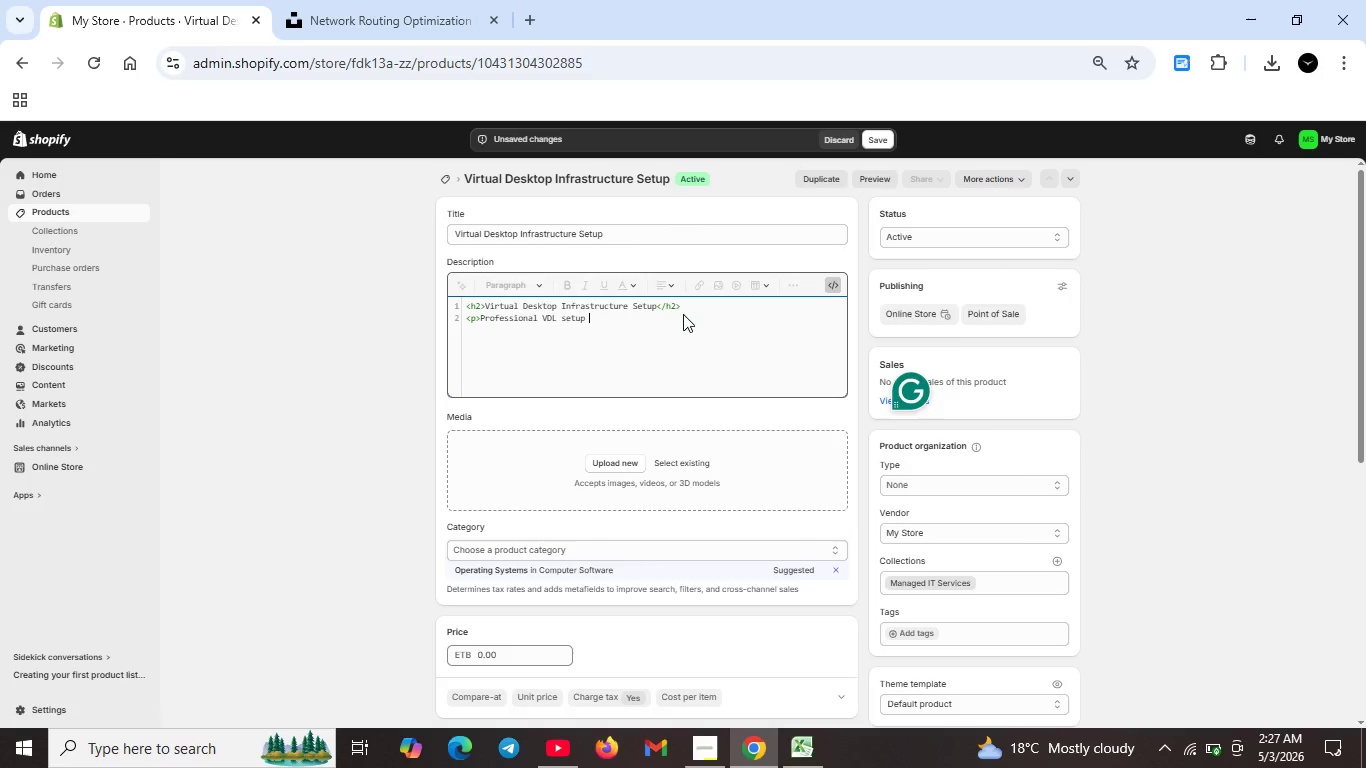 
type(for remote workforce  solutions.Managed v)
key(Backspace)
type(by s)
key(Backspace)
type(certified It )
key(Backspace)
key(Backspace)
key(Backspace)
key(Backspace)
type( IT engineers.</p>)
 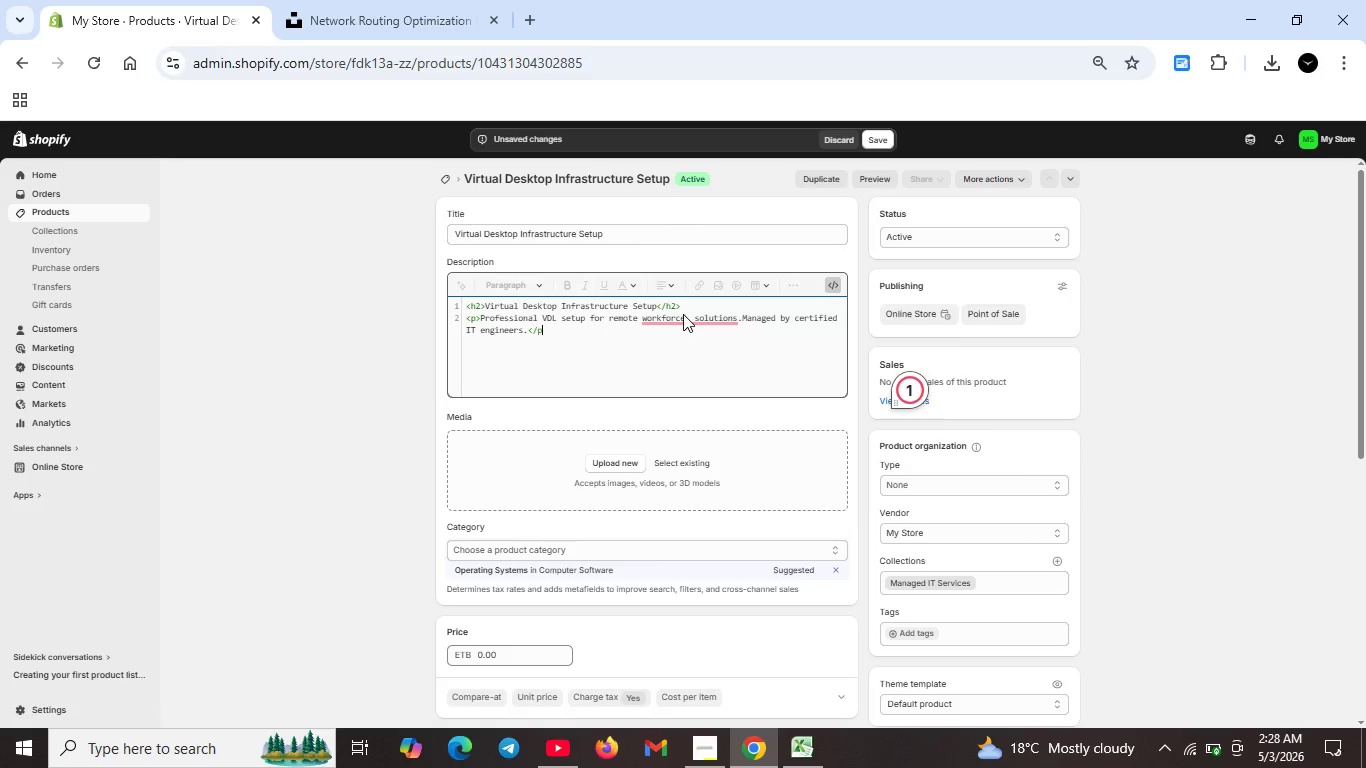 
left_click([702, 314])
 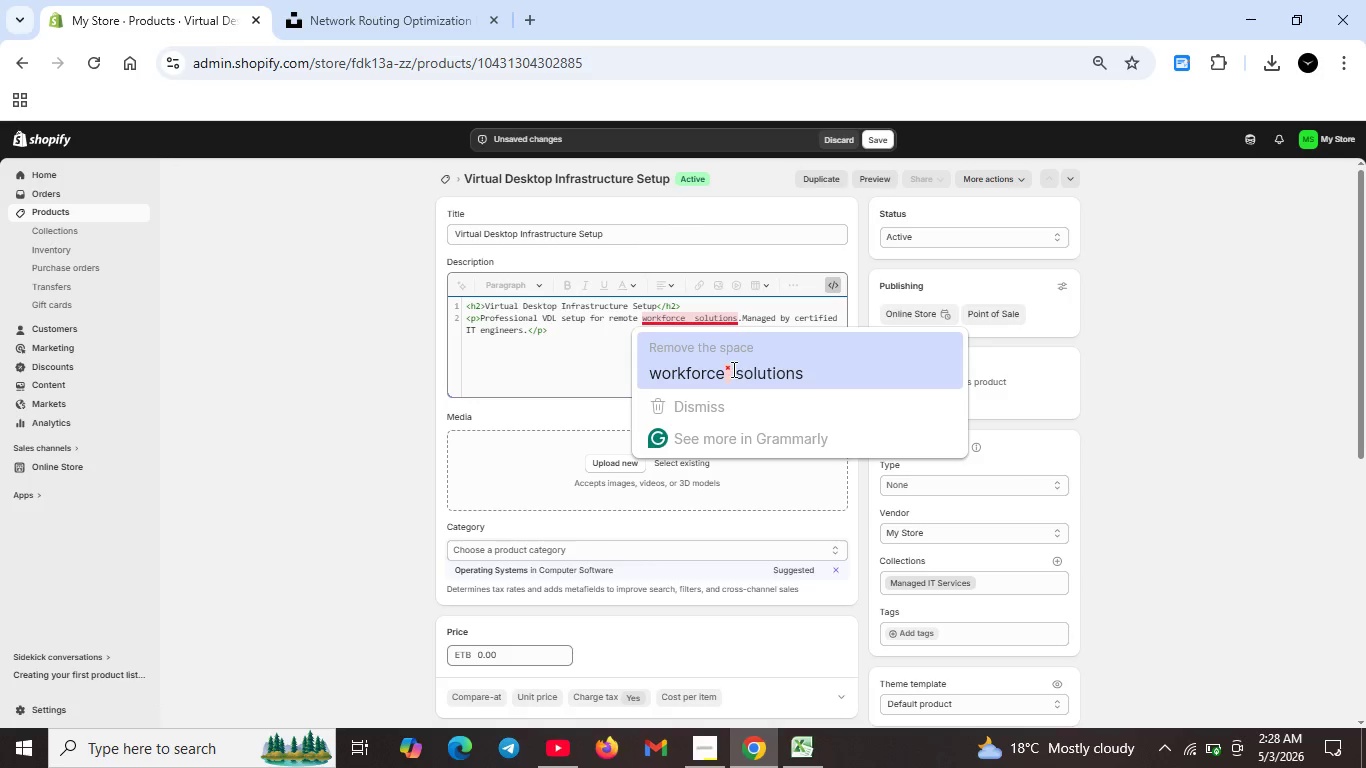 
left_click([732, 370])
 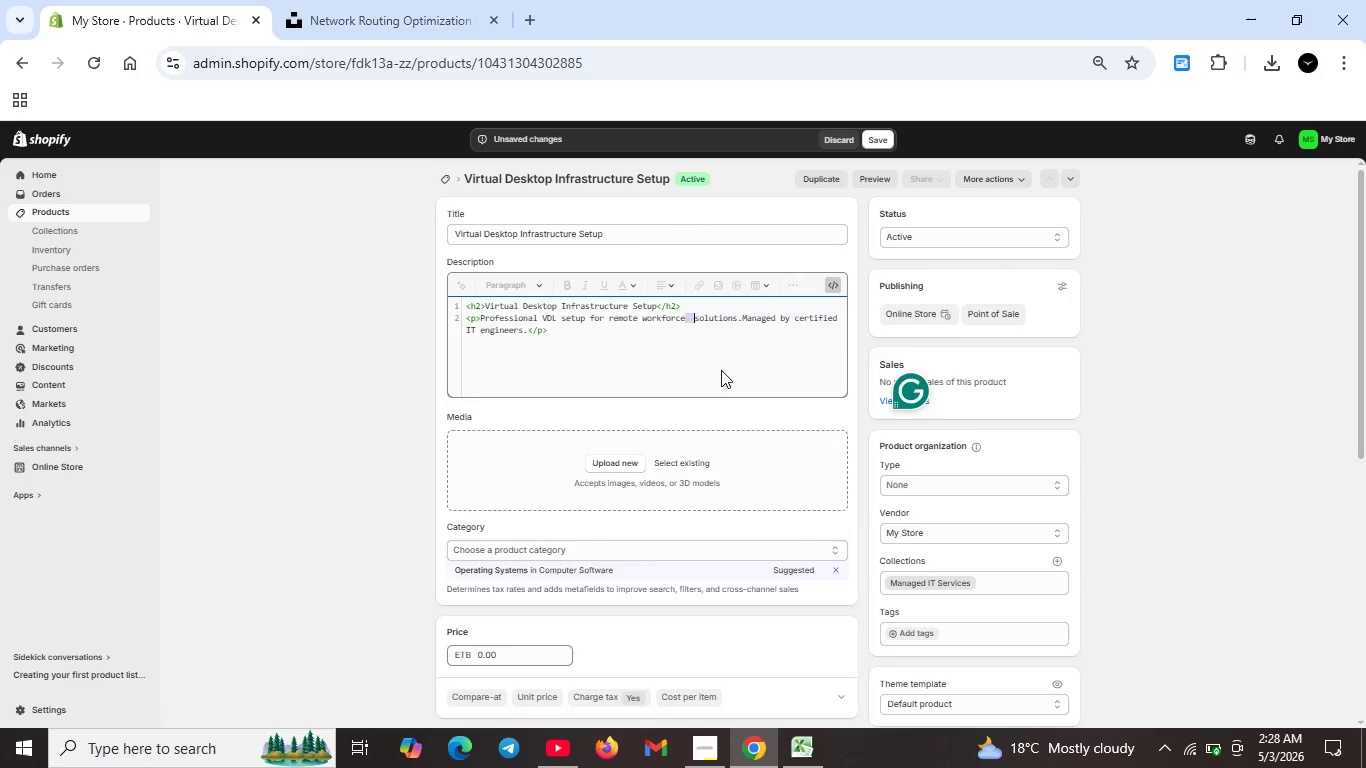 
key(Unknown)
 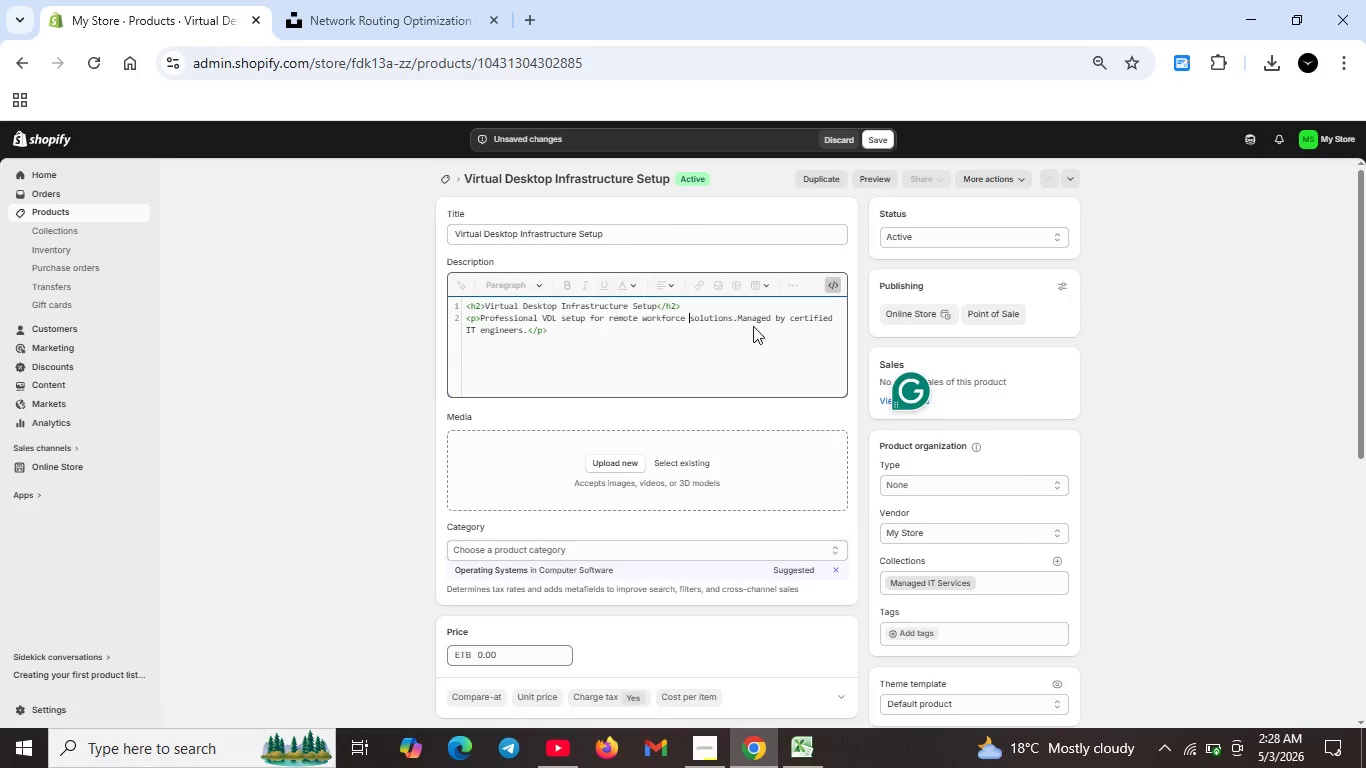 
left_click([740, 315])
 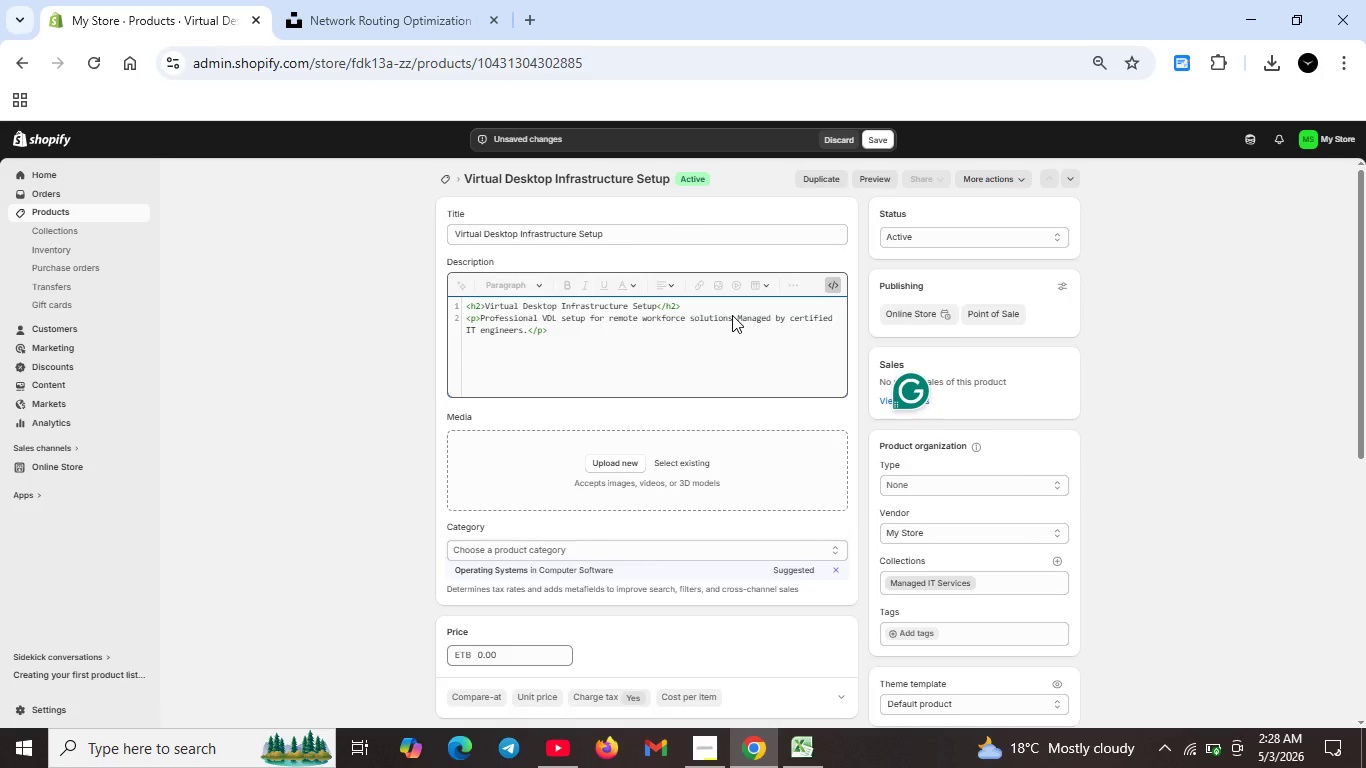 
key(ArrowLeft)
 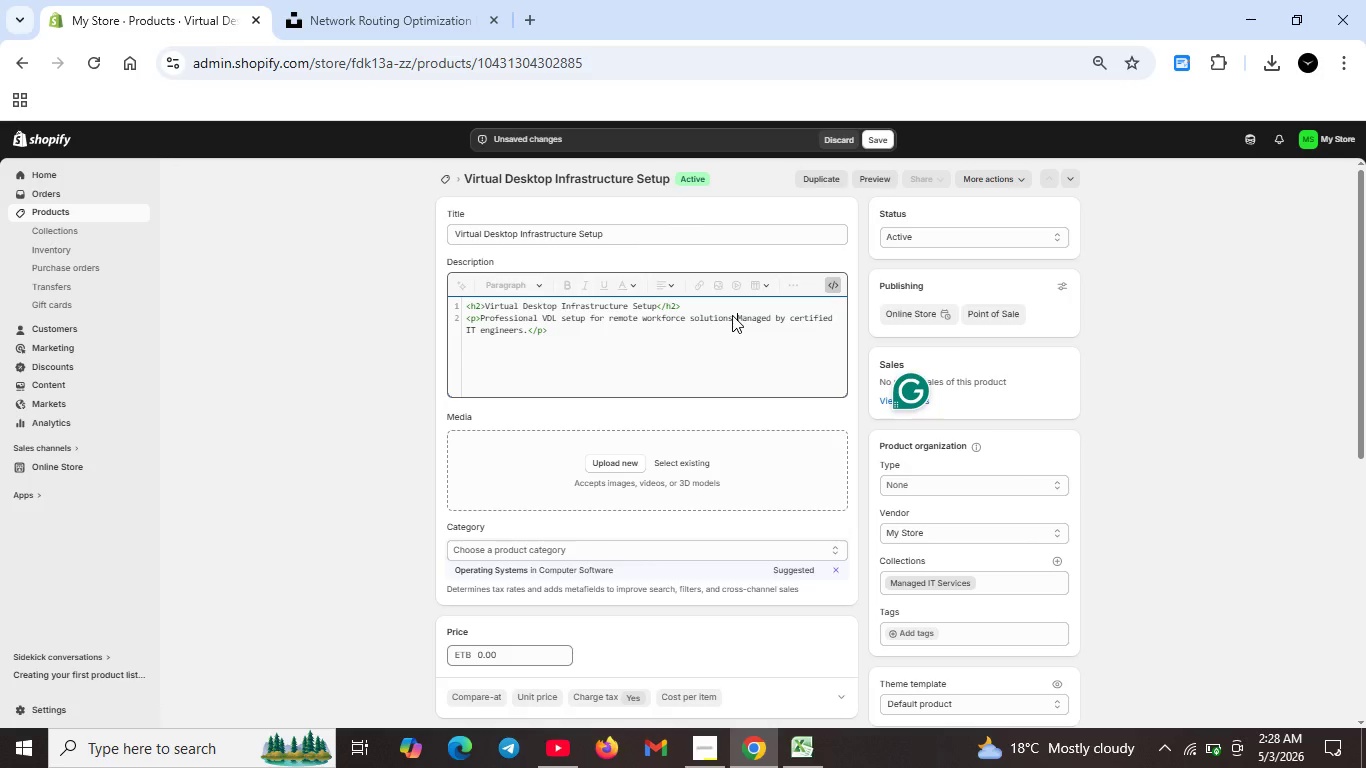 
key(Space)
 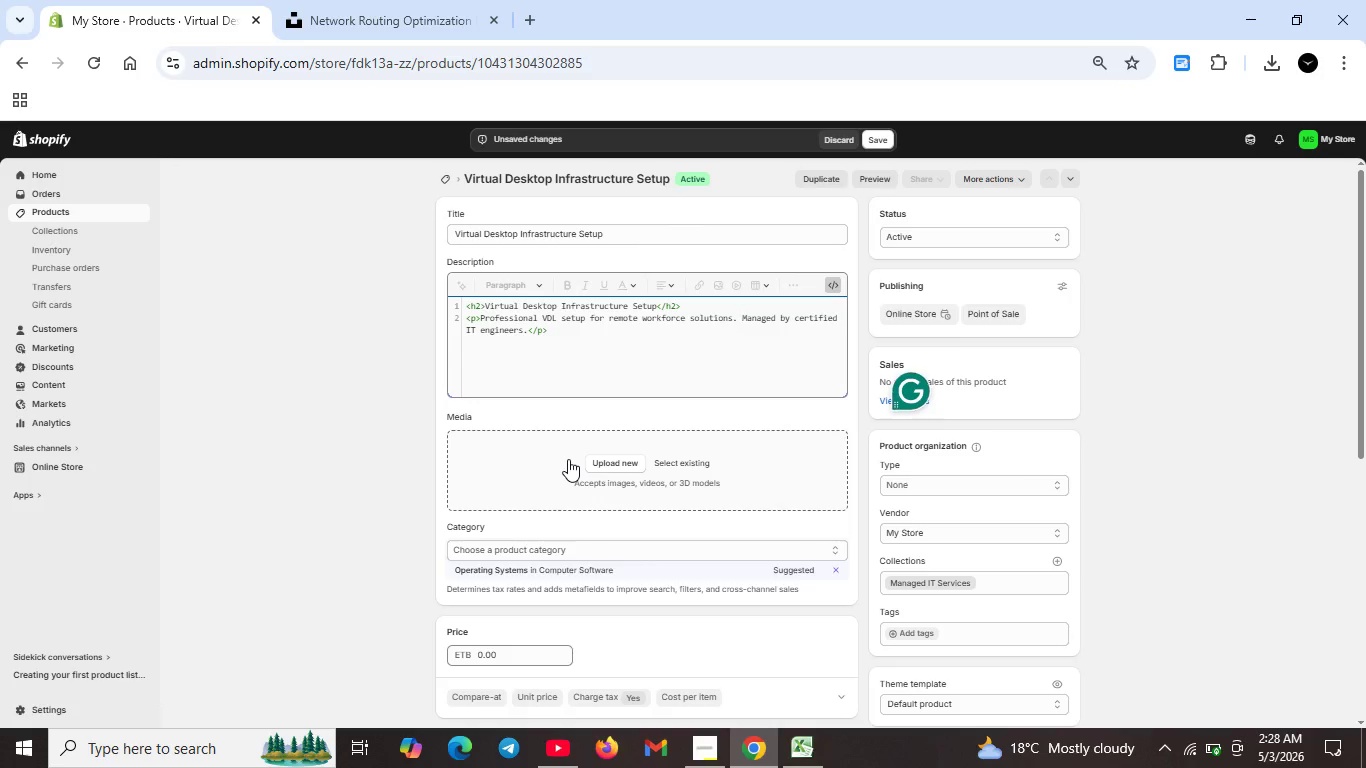 
scroll: coordinate [809, 485], scroll_direction: down, amount: 2.0
 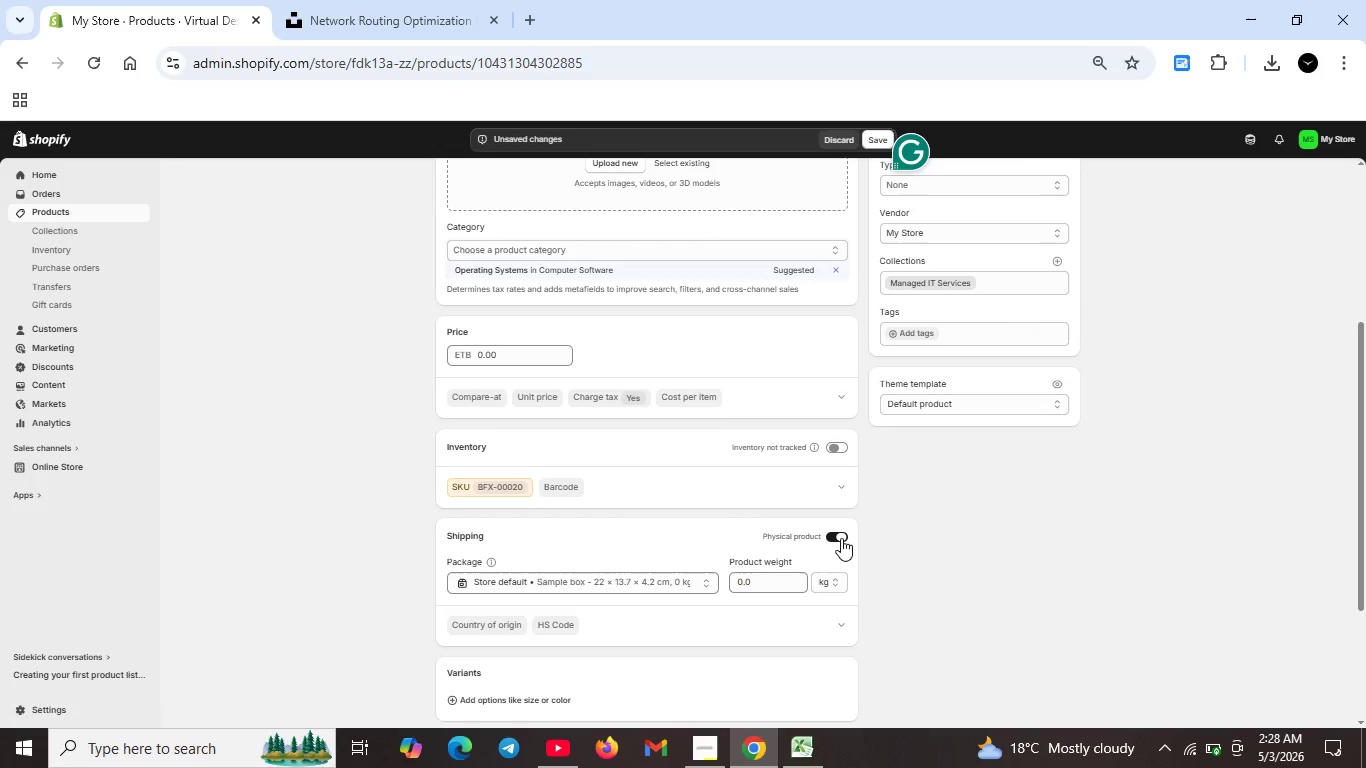 
left_click([840, 537])
 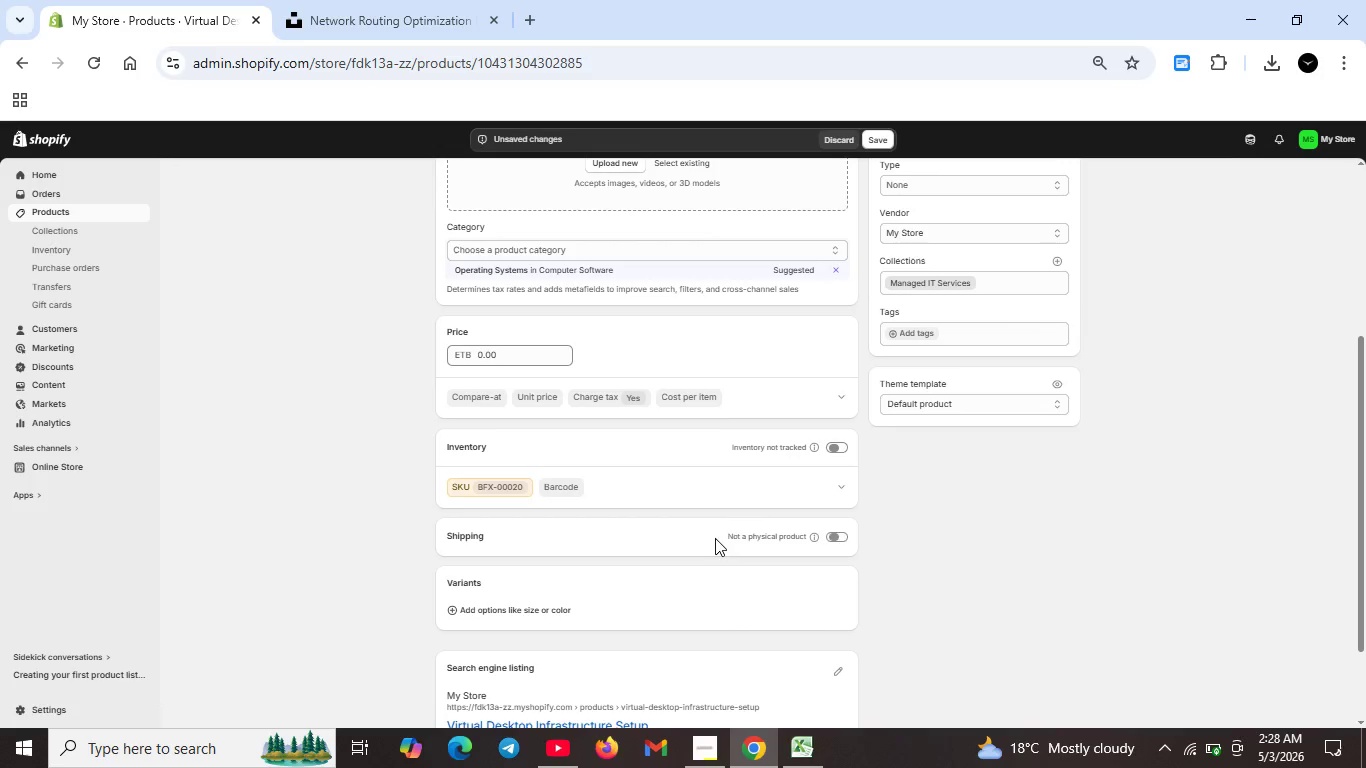 
scroll: coordinate [651, 540], scroll_direction: down, amount: 4.0
 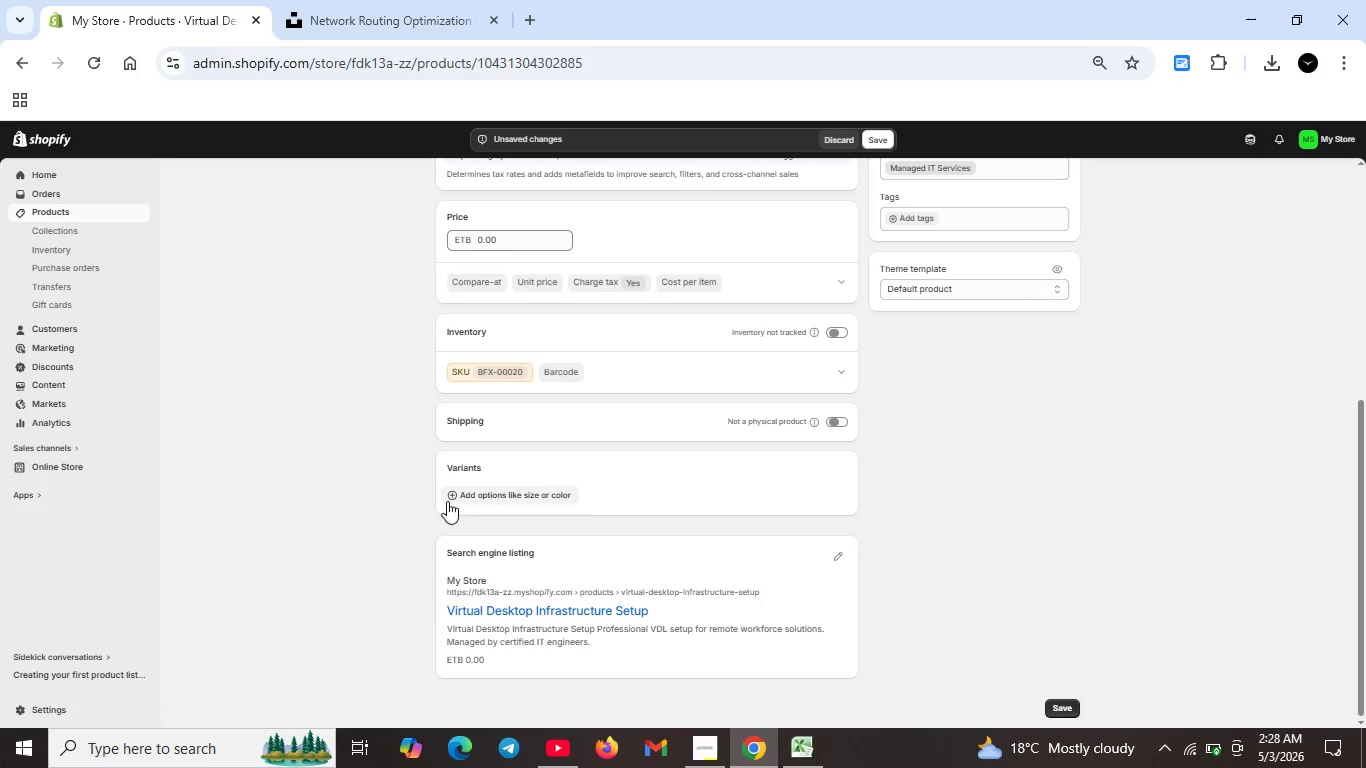 
left_click([450, 499])
 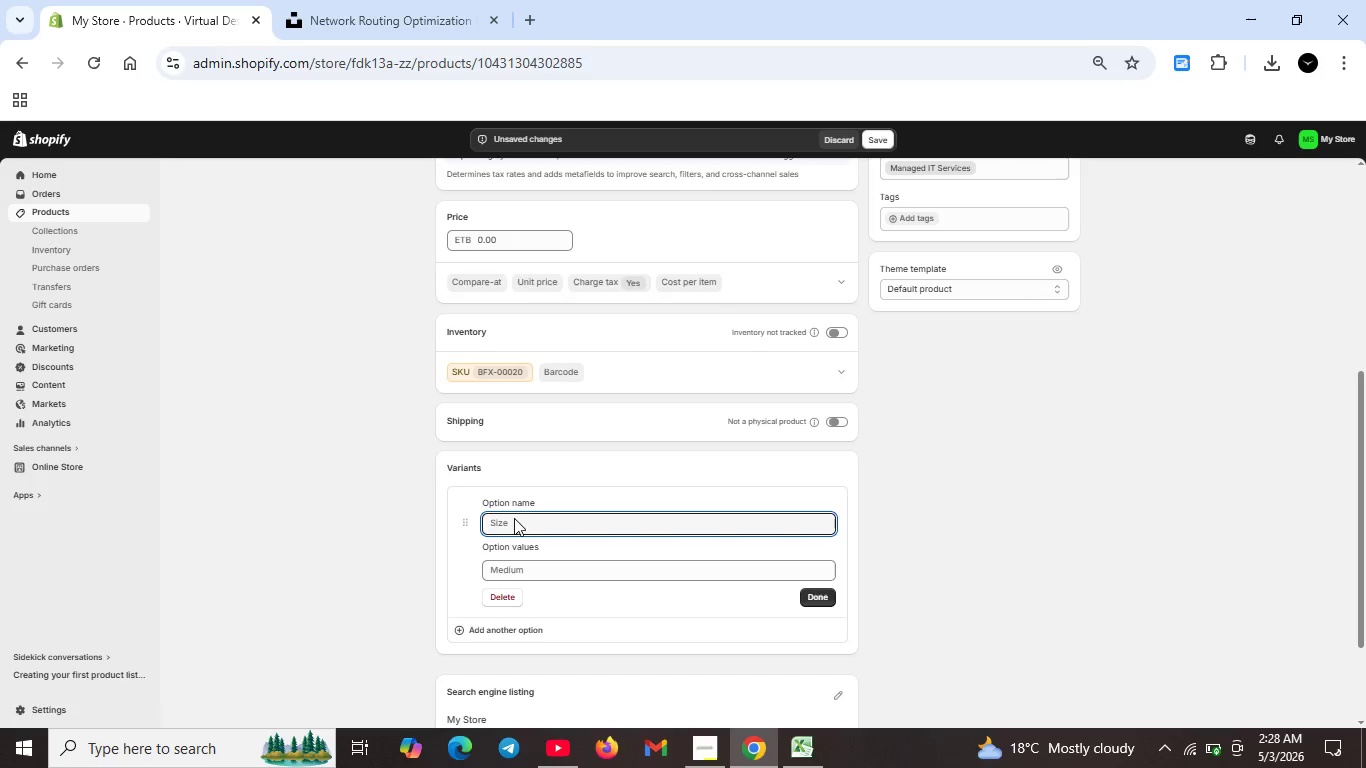 
left_click([514, 518])
 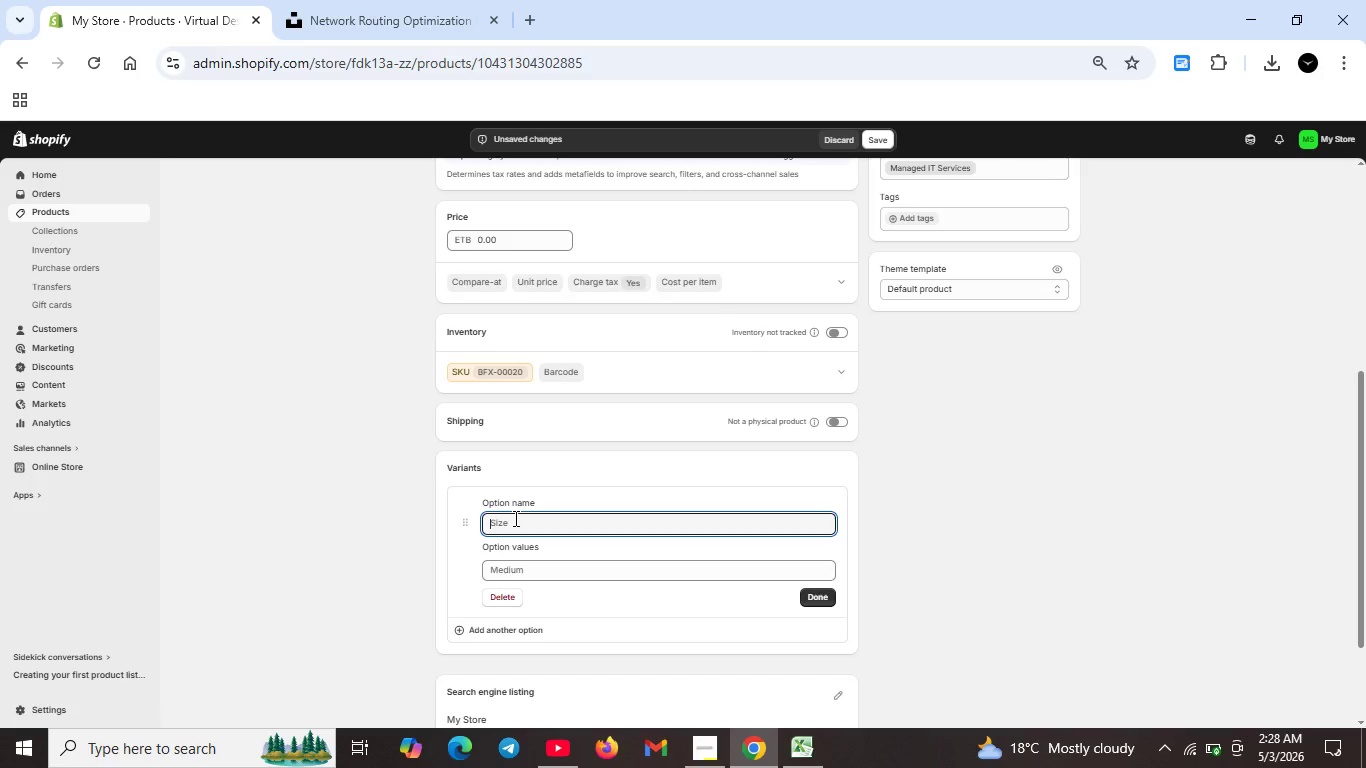 
type(Delivery Mey)
key(Backspace)
type(thod)
 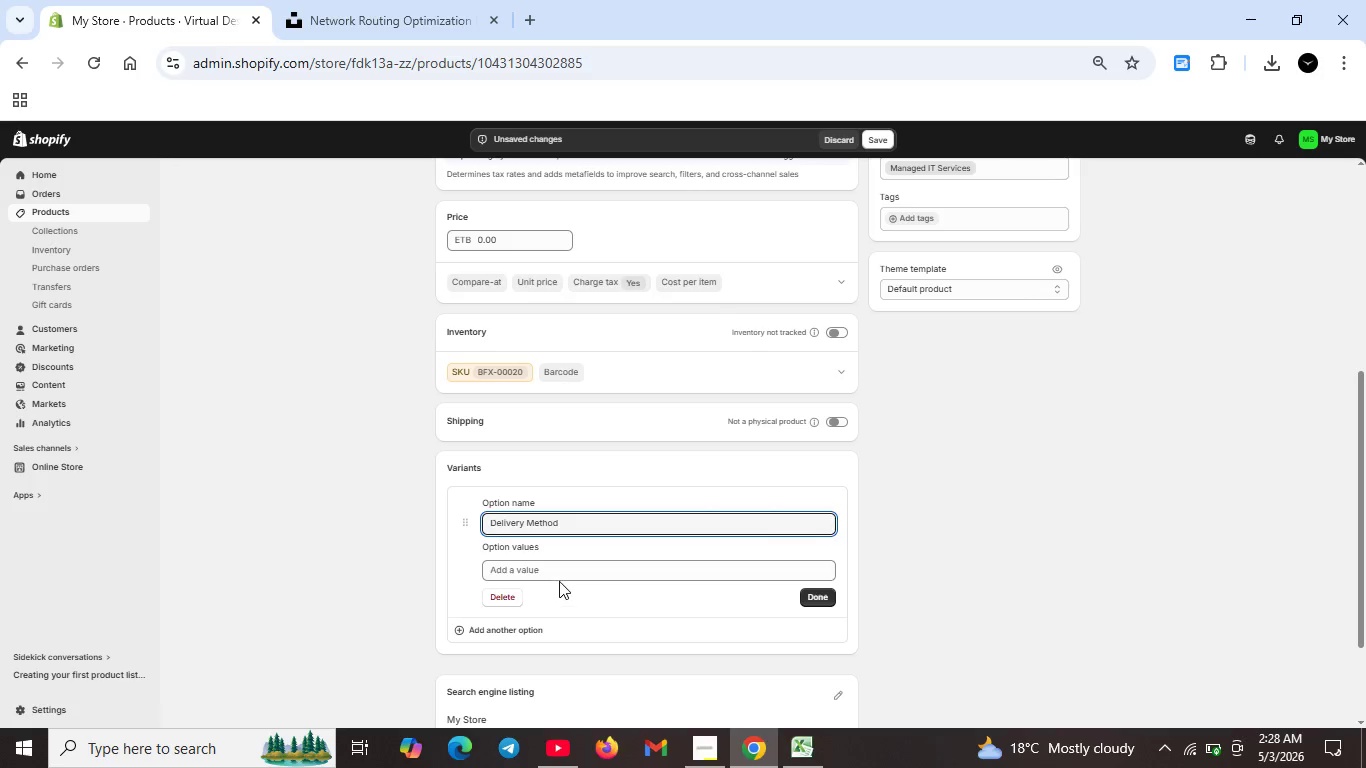 
left_click([560, 567])
 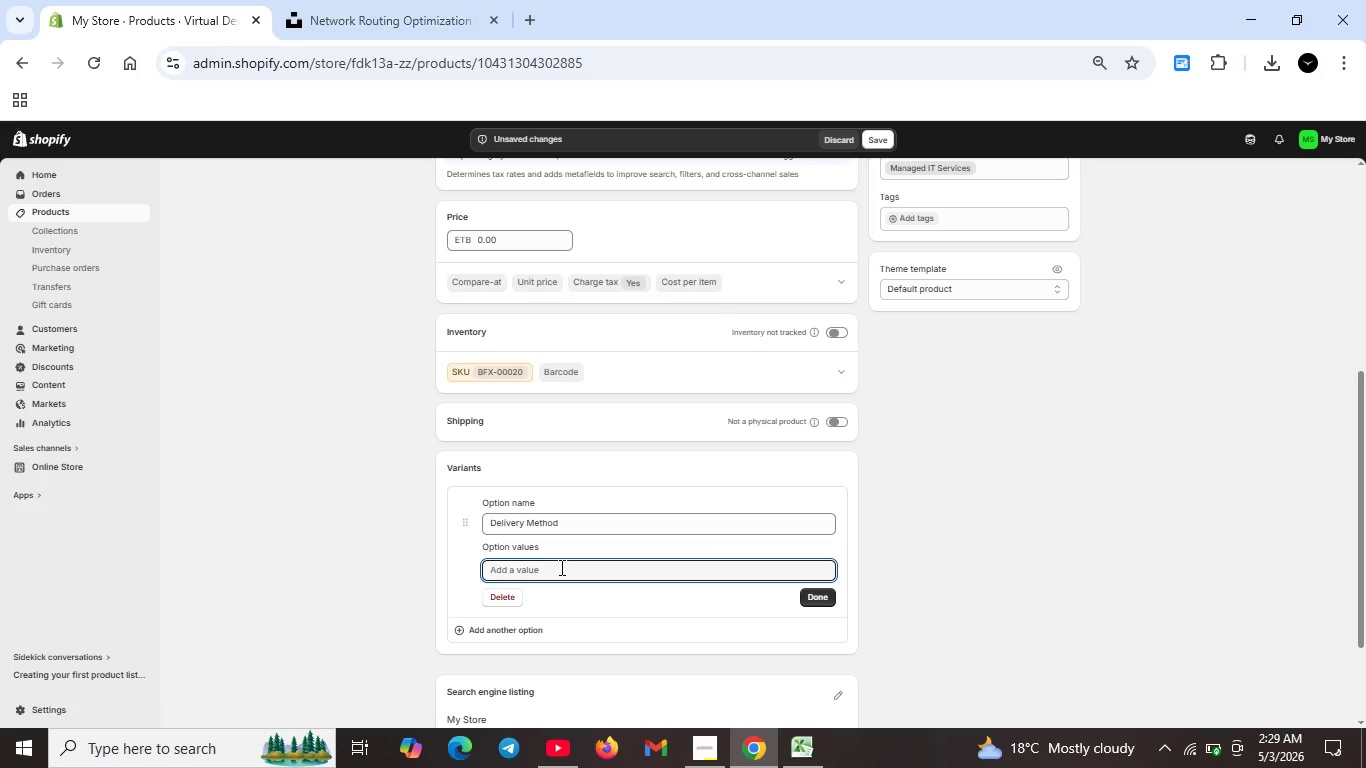 
type(Remote Sesion)
 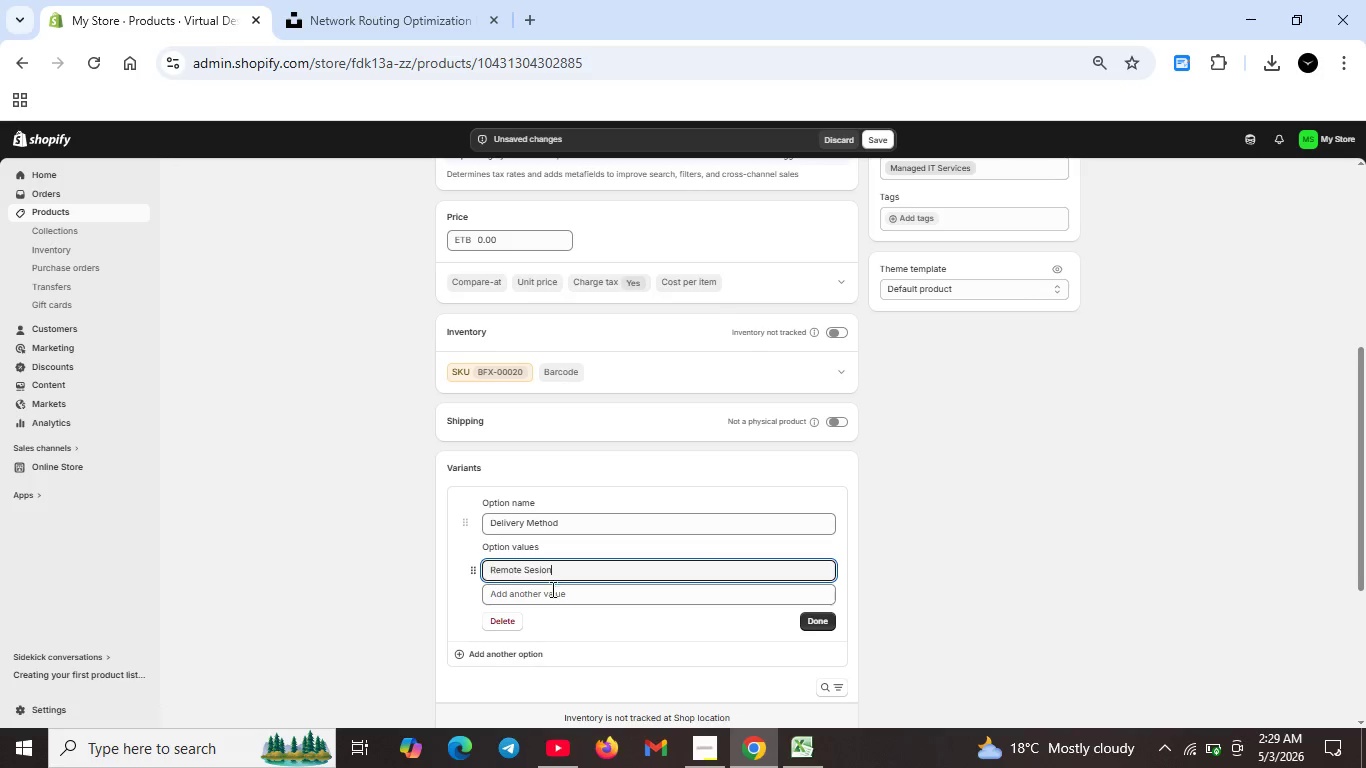 
left_click([552, 592])
 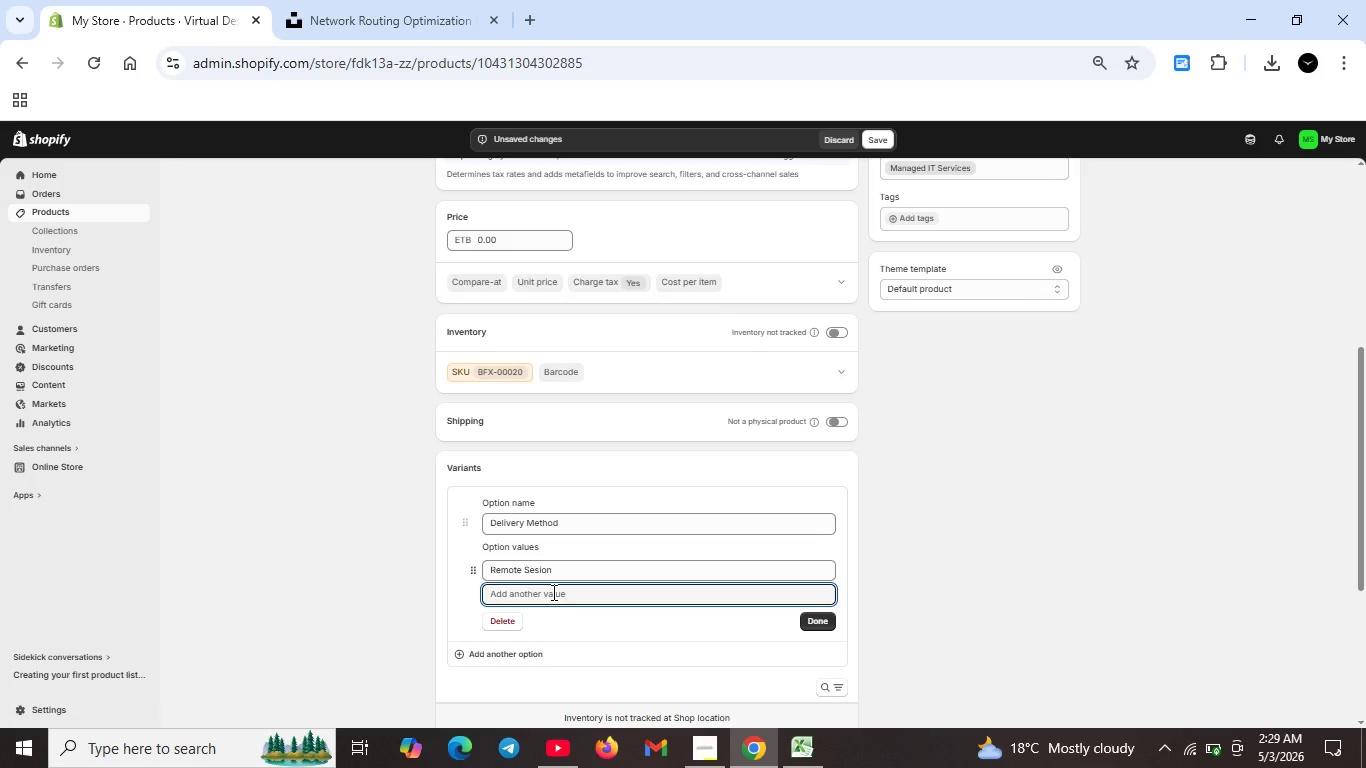 
type(OnSite Support)
 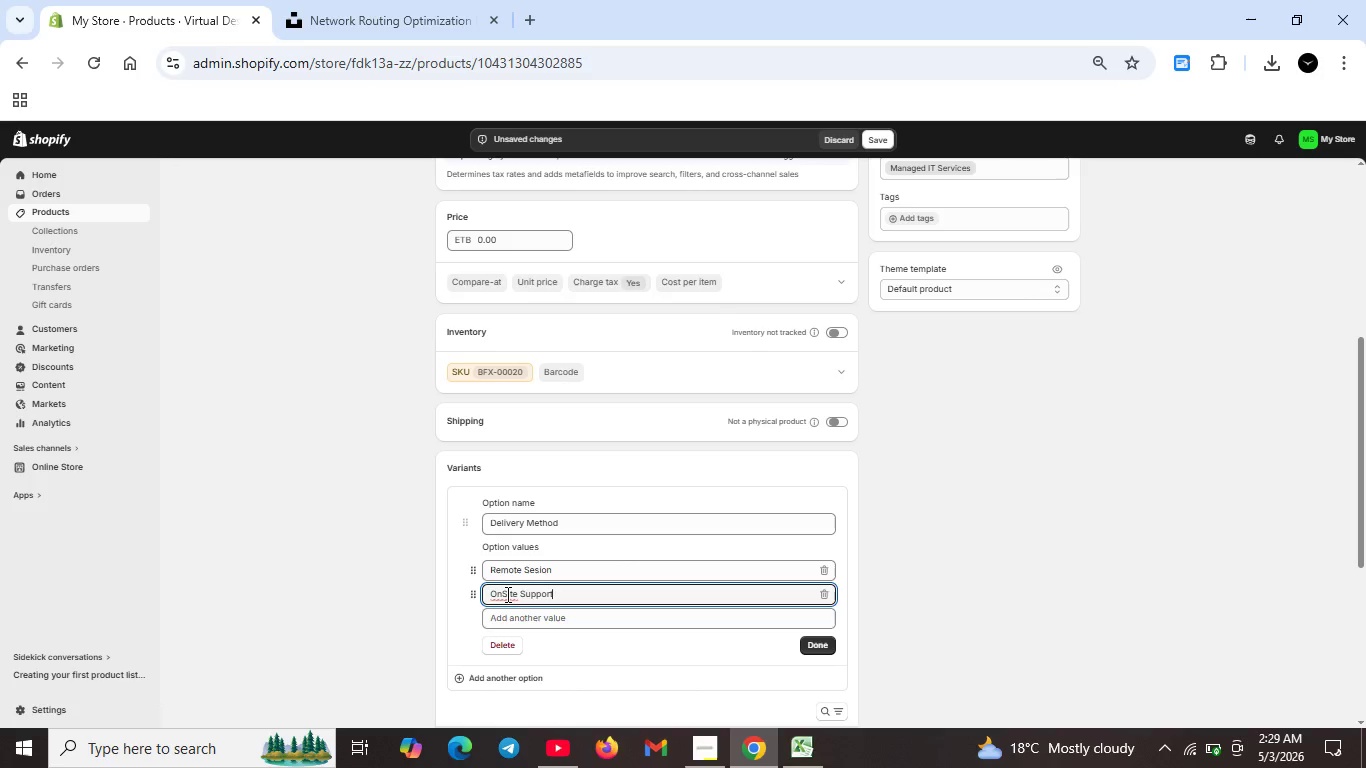 
left_click([503, 592])
 